 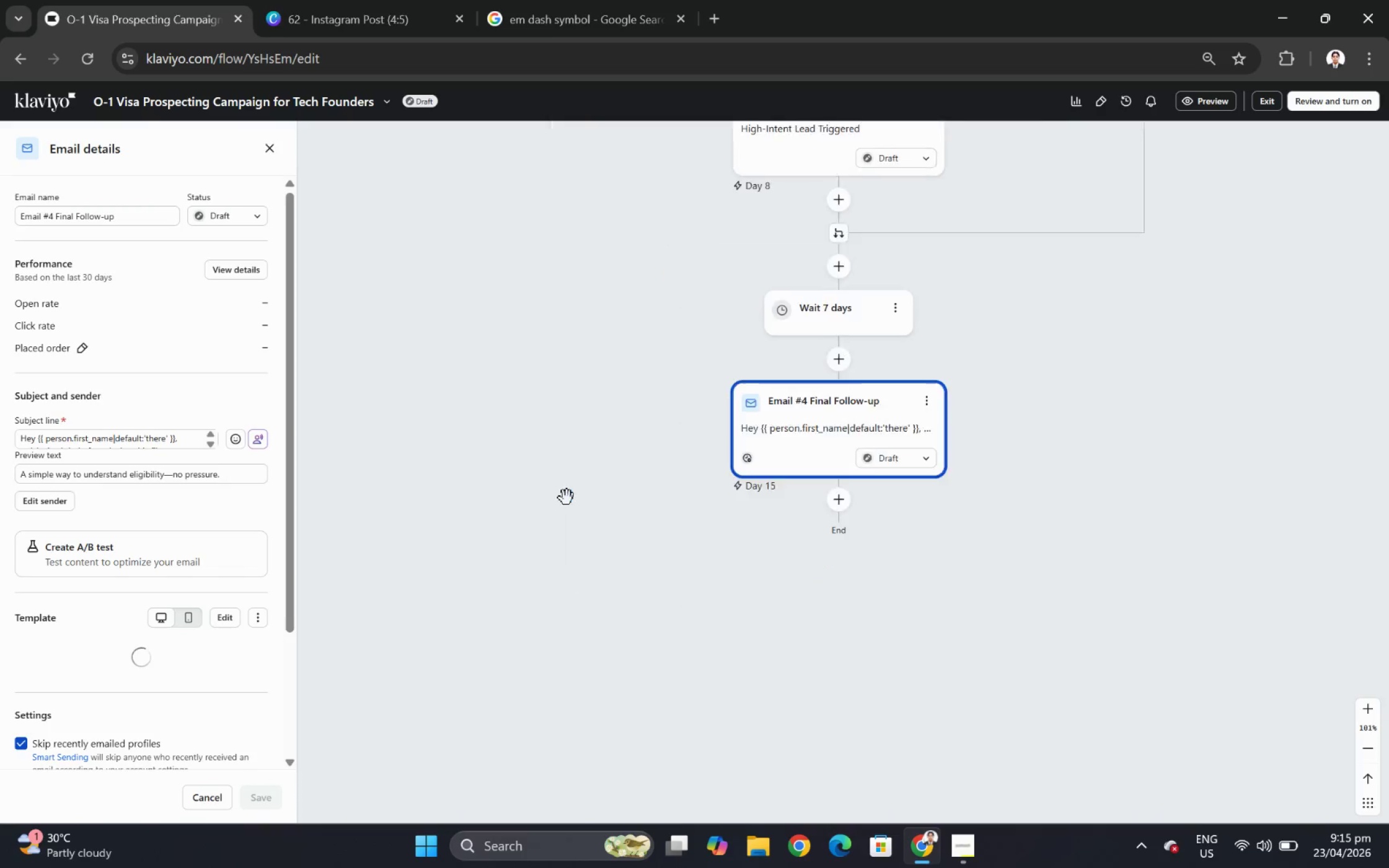 
scroll: coordinate [183, 596], scroll_direction: down, amount: 4.0
 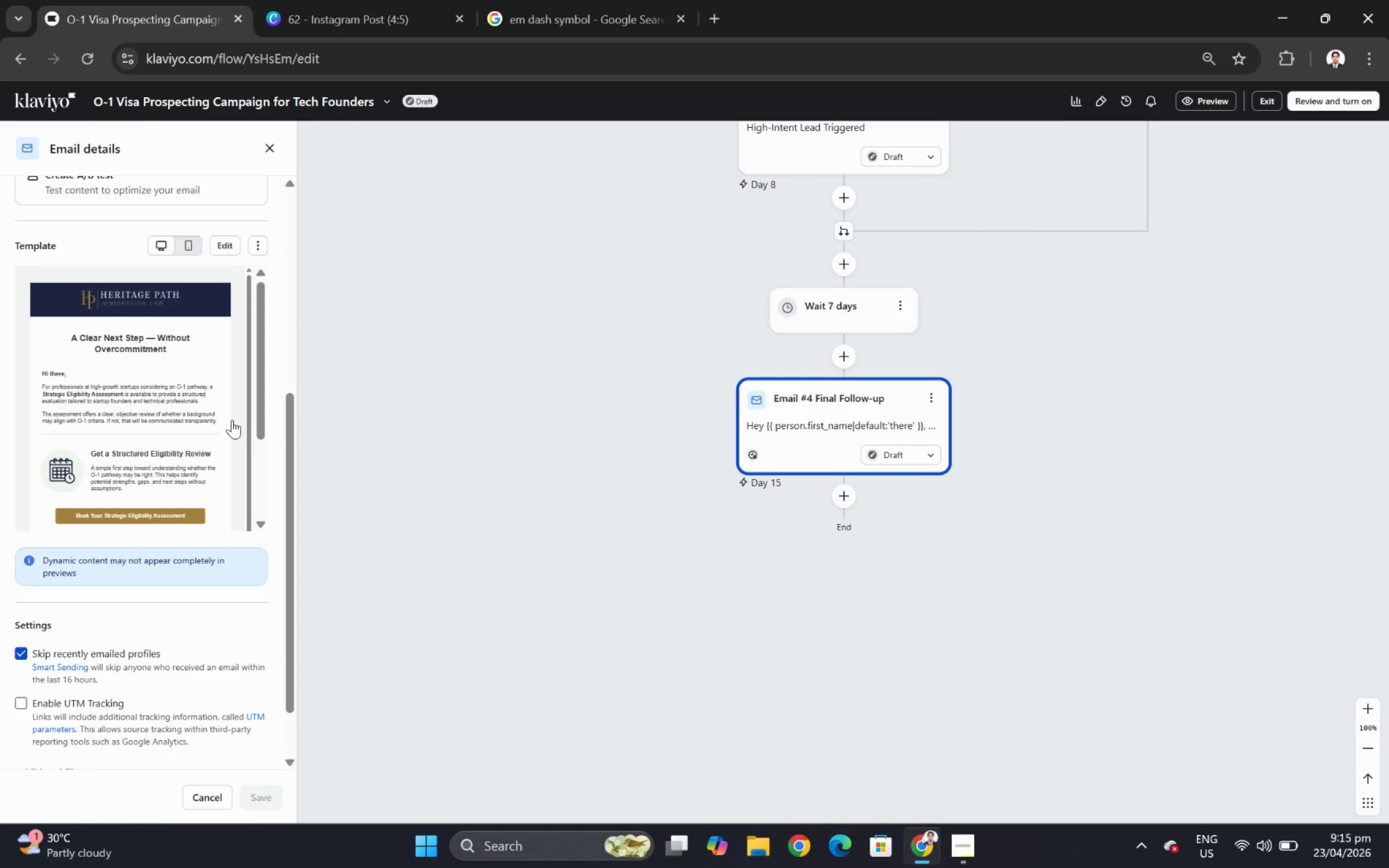 
wait(5.03)
 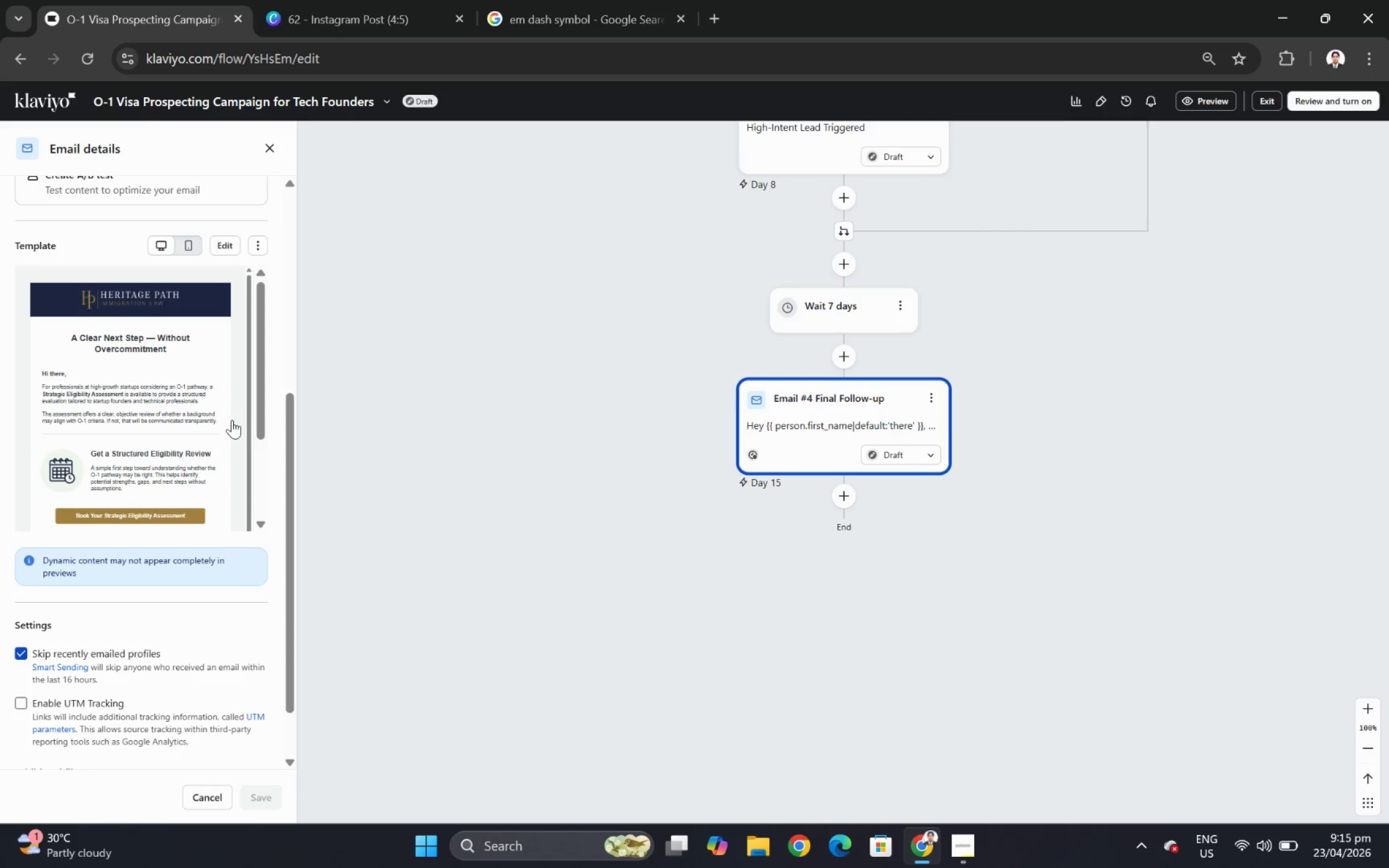 
scroll: coordinate [232, 419], scroll_direction: down, amount: 1.0
 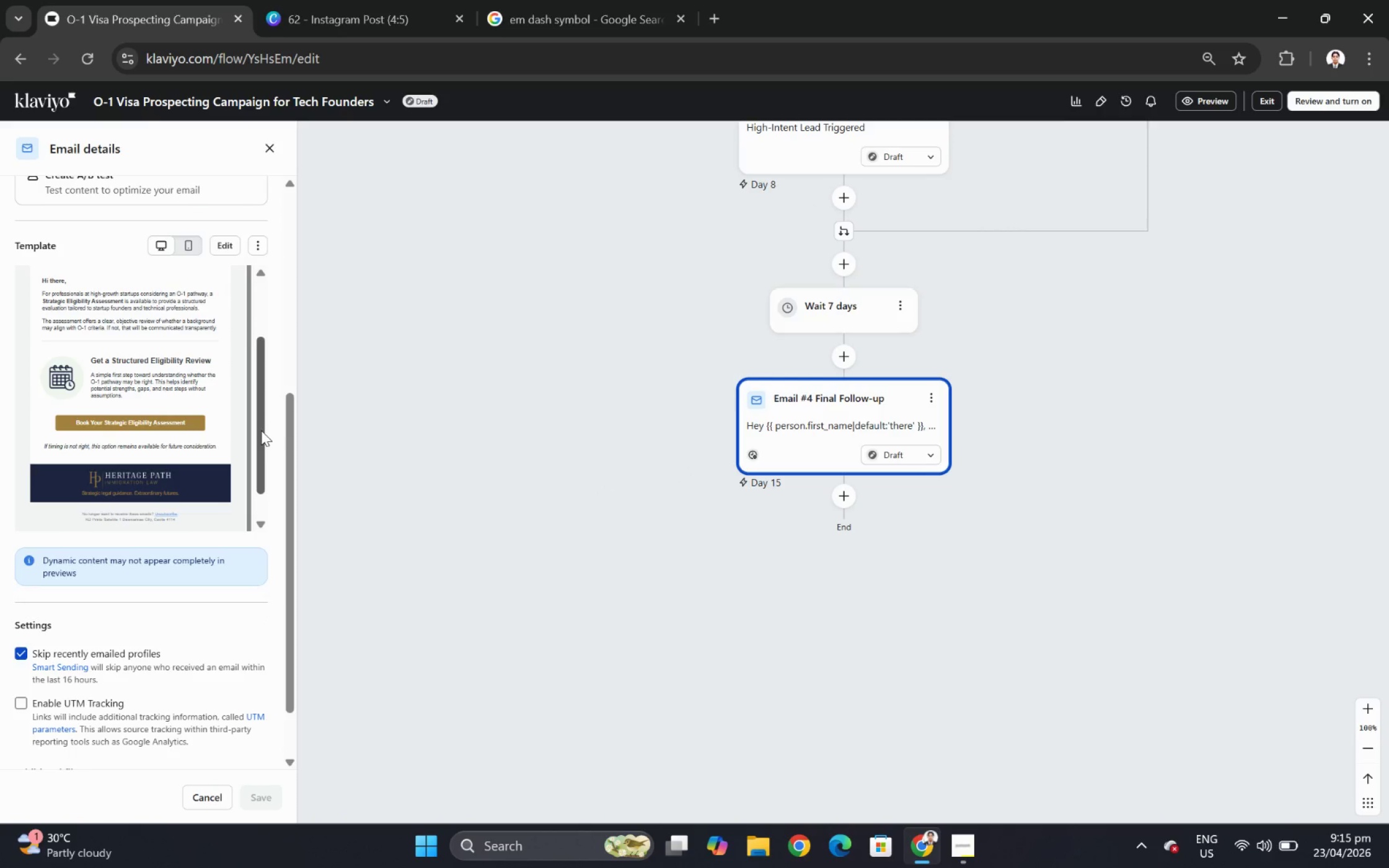 
left_click_drag(start_coordinate=[262, 430], to_coordinate=[249, 361])
 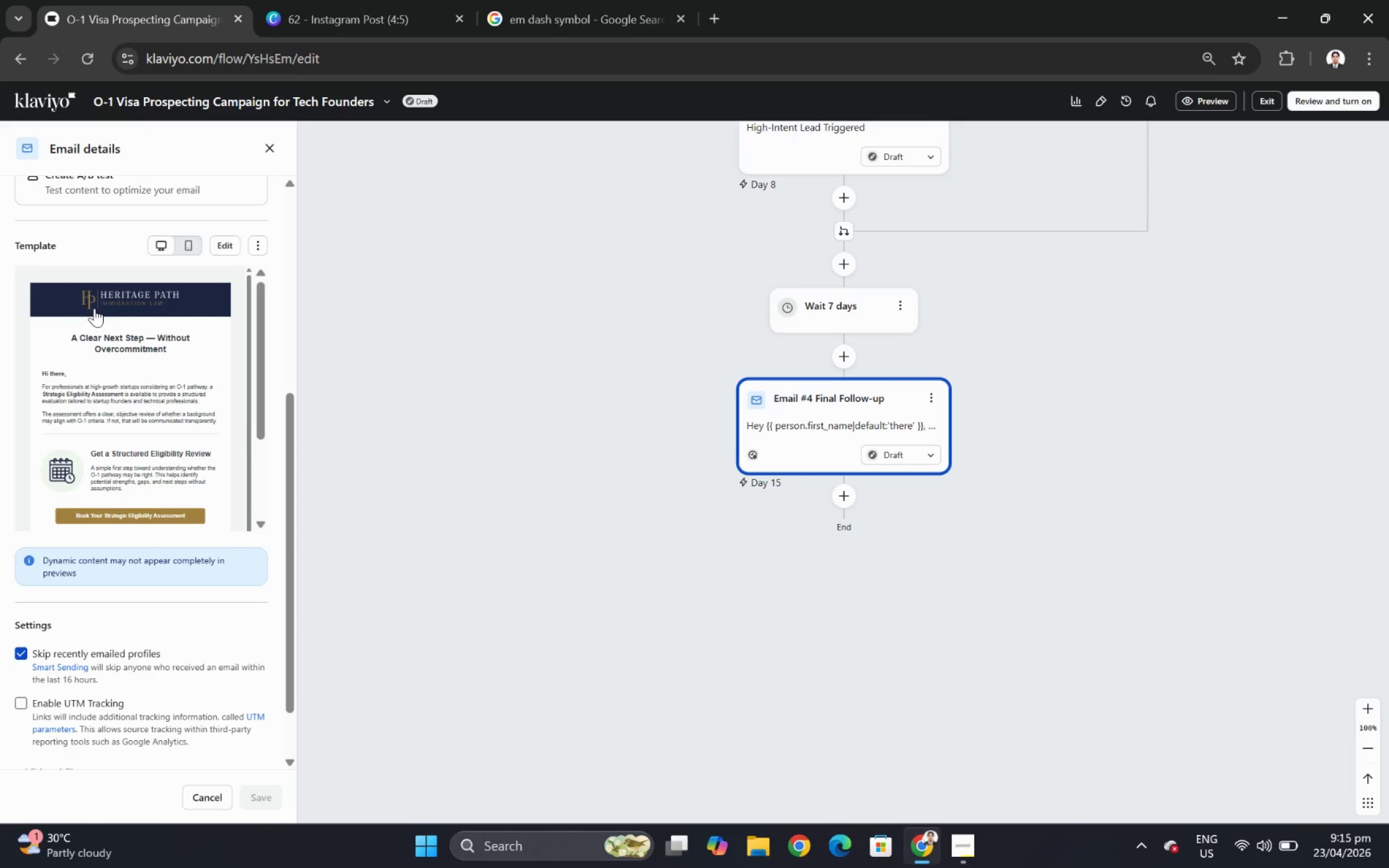 
wait(22.5)
 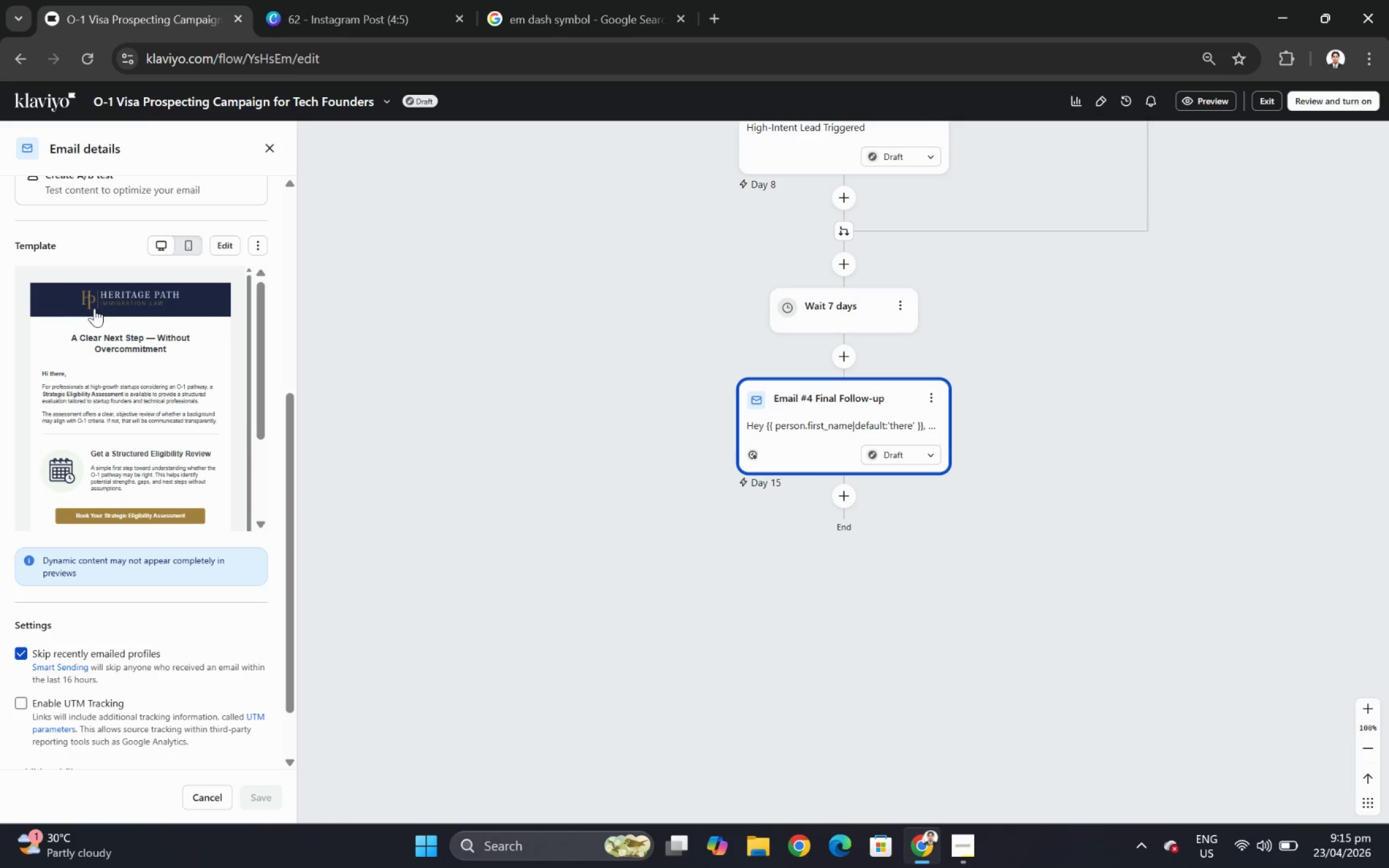 
left_click_drag(start_coordinate=[1199, 493], to_coordinate=[1126, 734])
 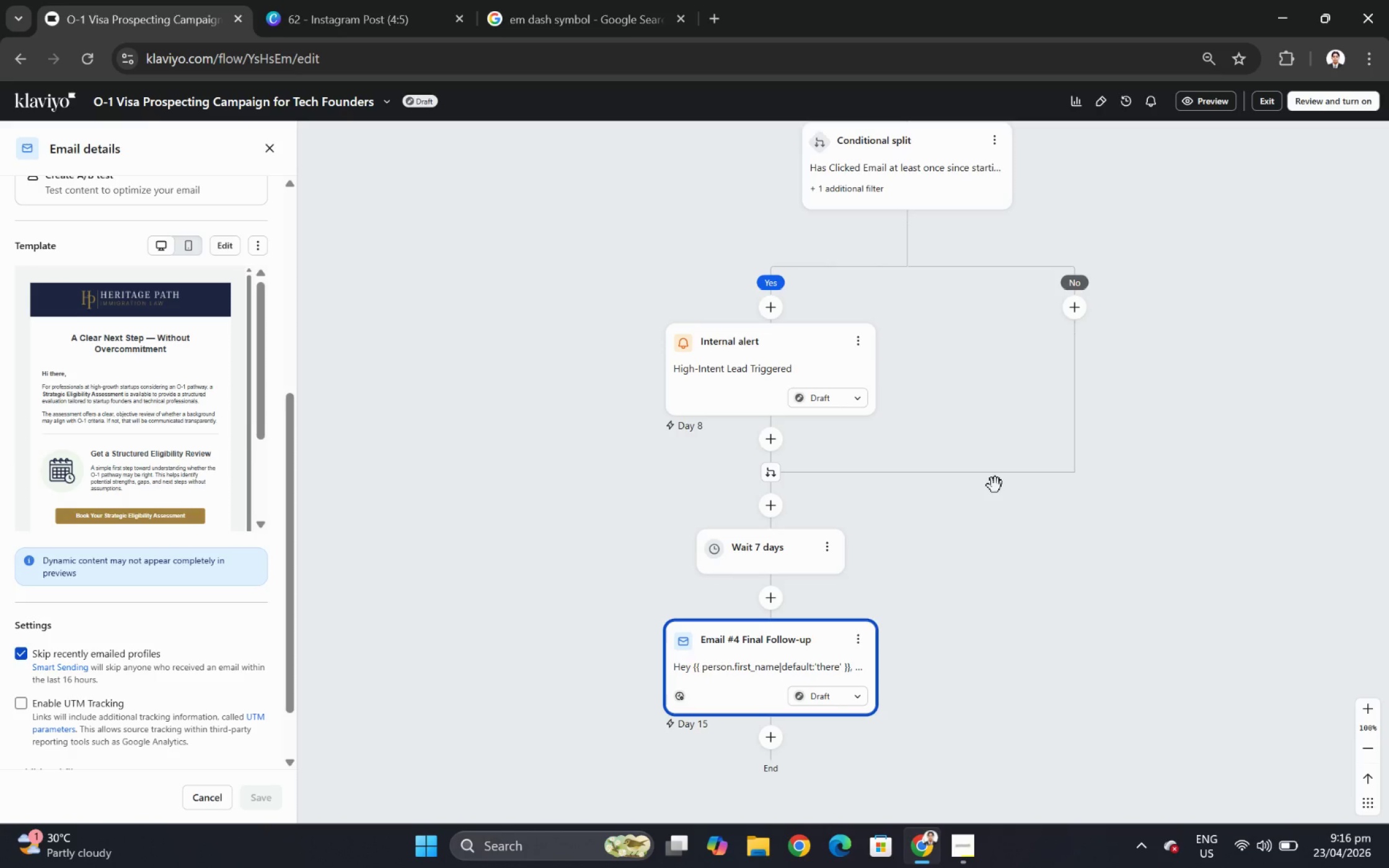 
wait(30.59)
 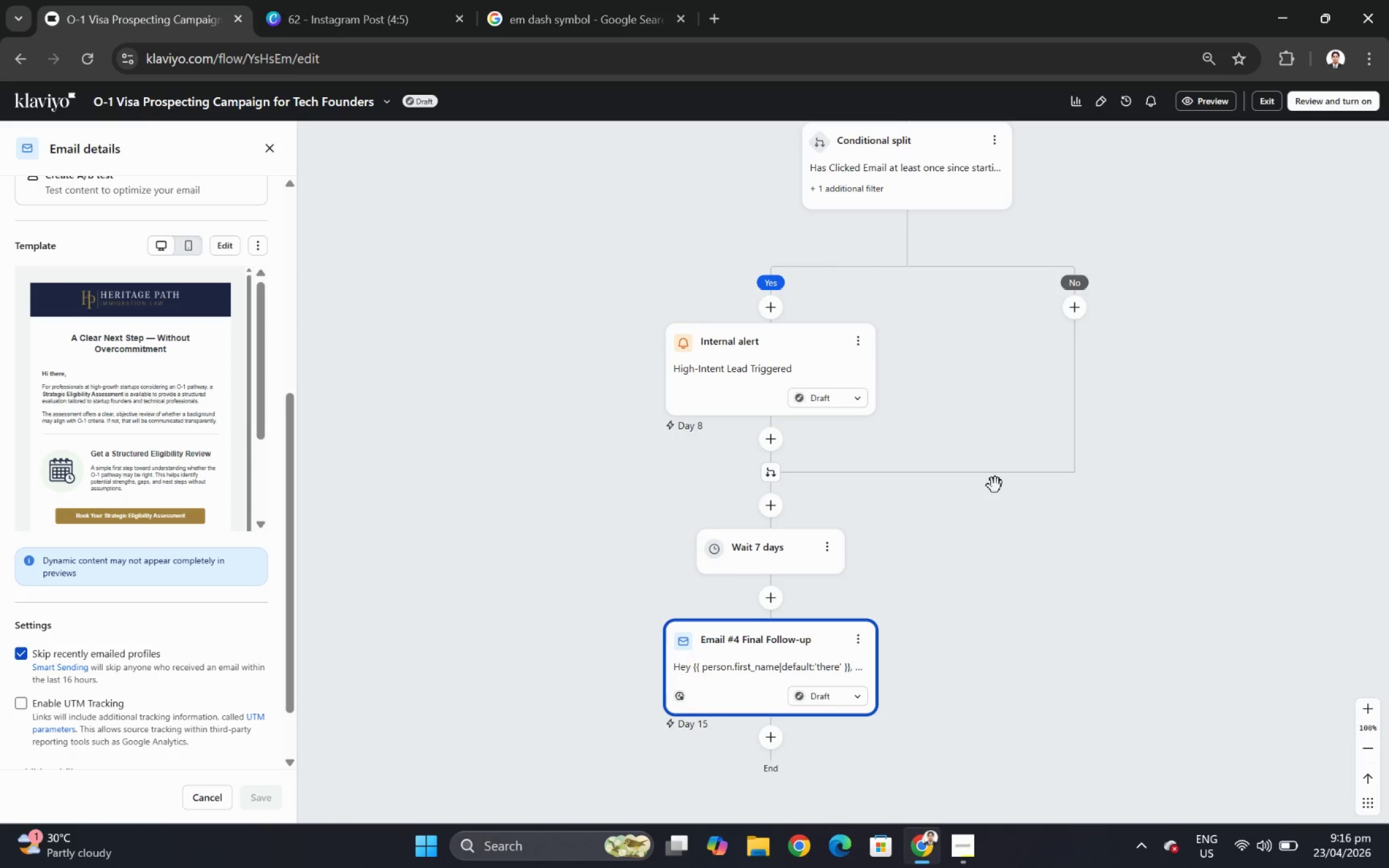 
scroll: coordinate [969, 536], scroll_direction: down, amount: 2.0
 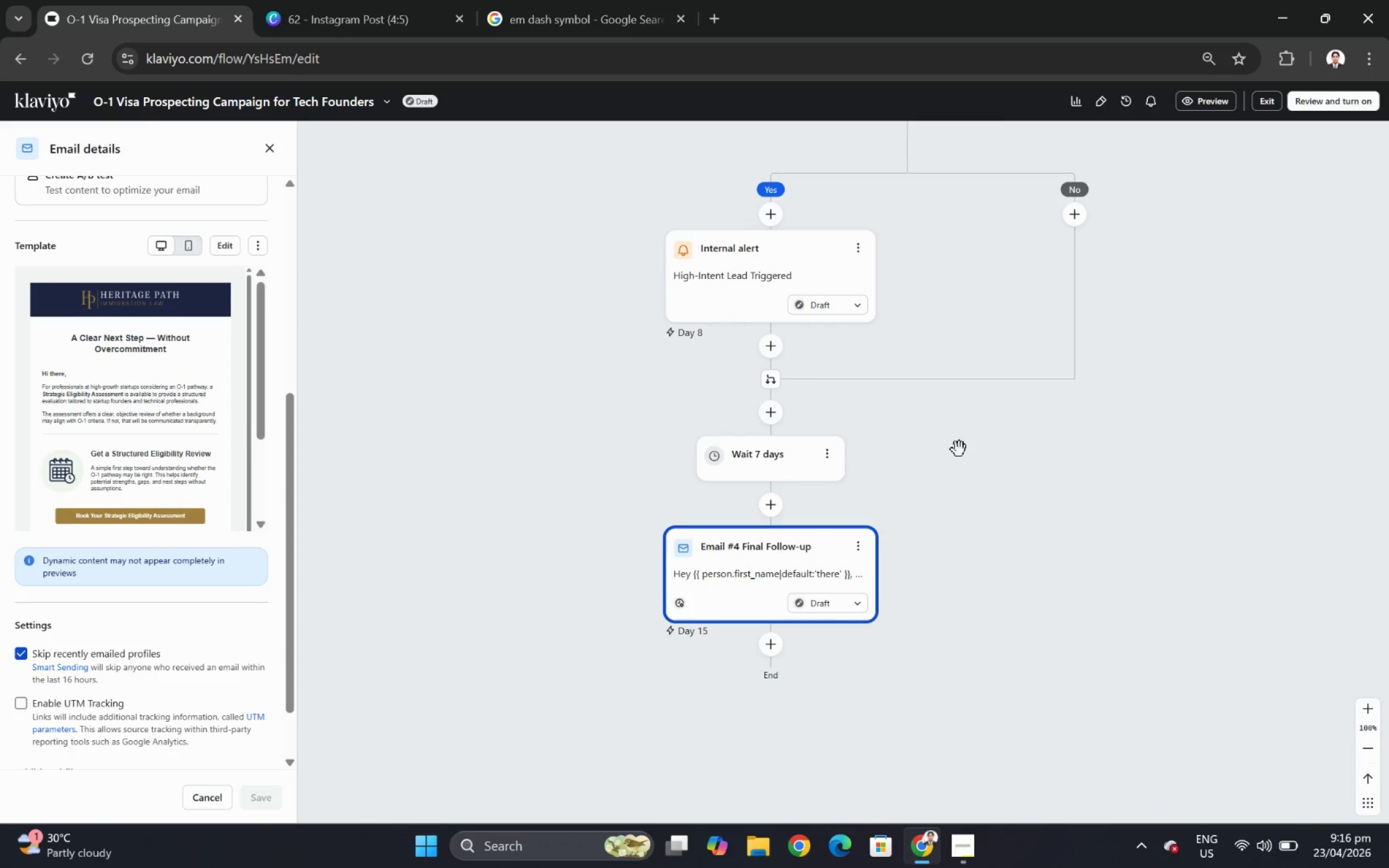 
wait(5.35)
 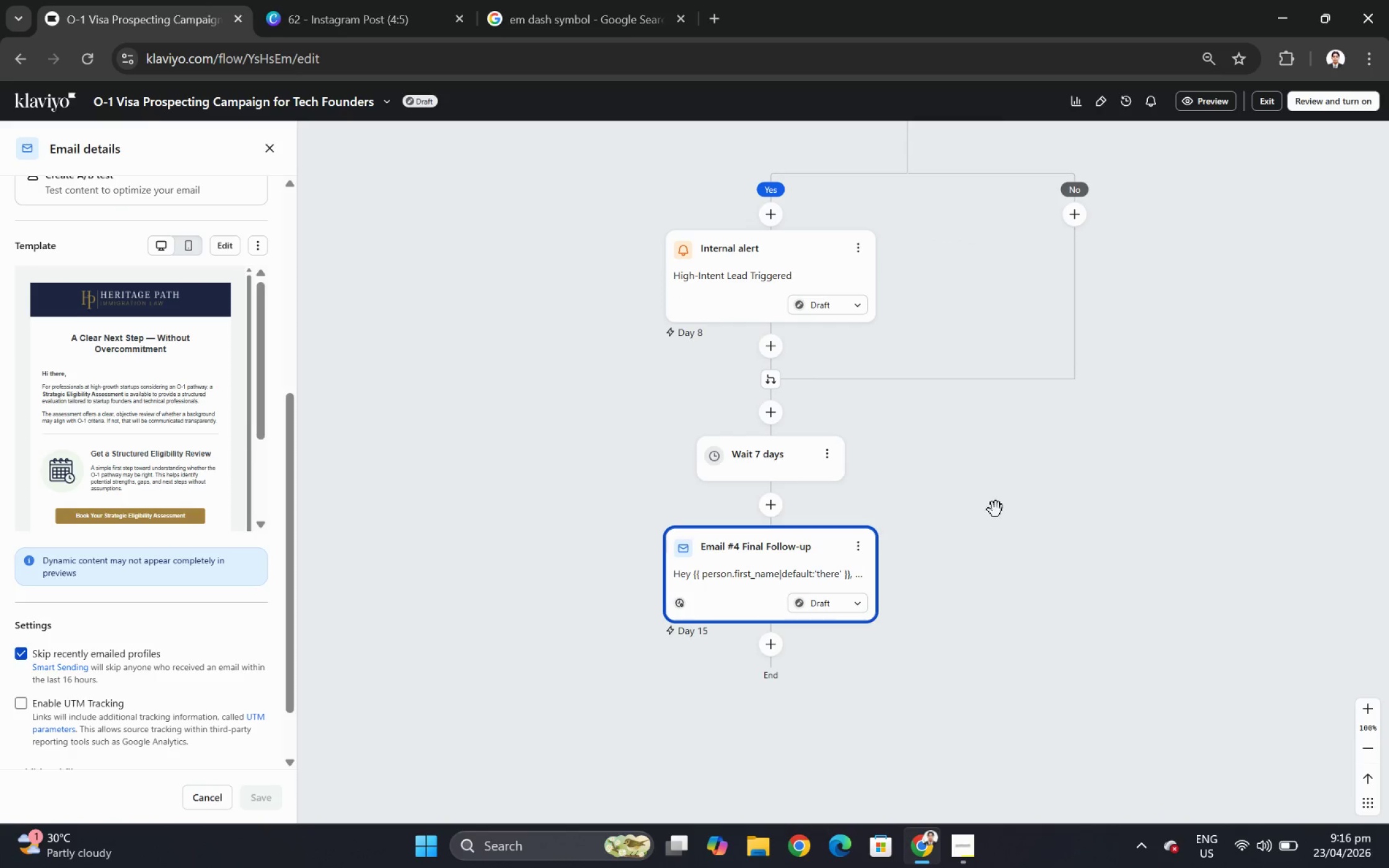 
scroll: coordinate [979, 450], scroll_direction: up, amount: 5.0
 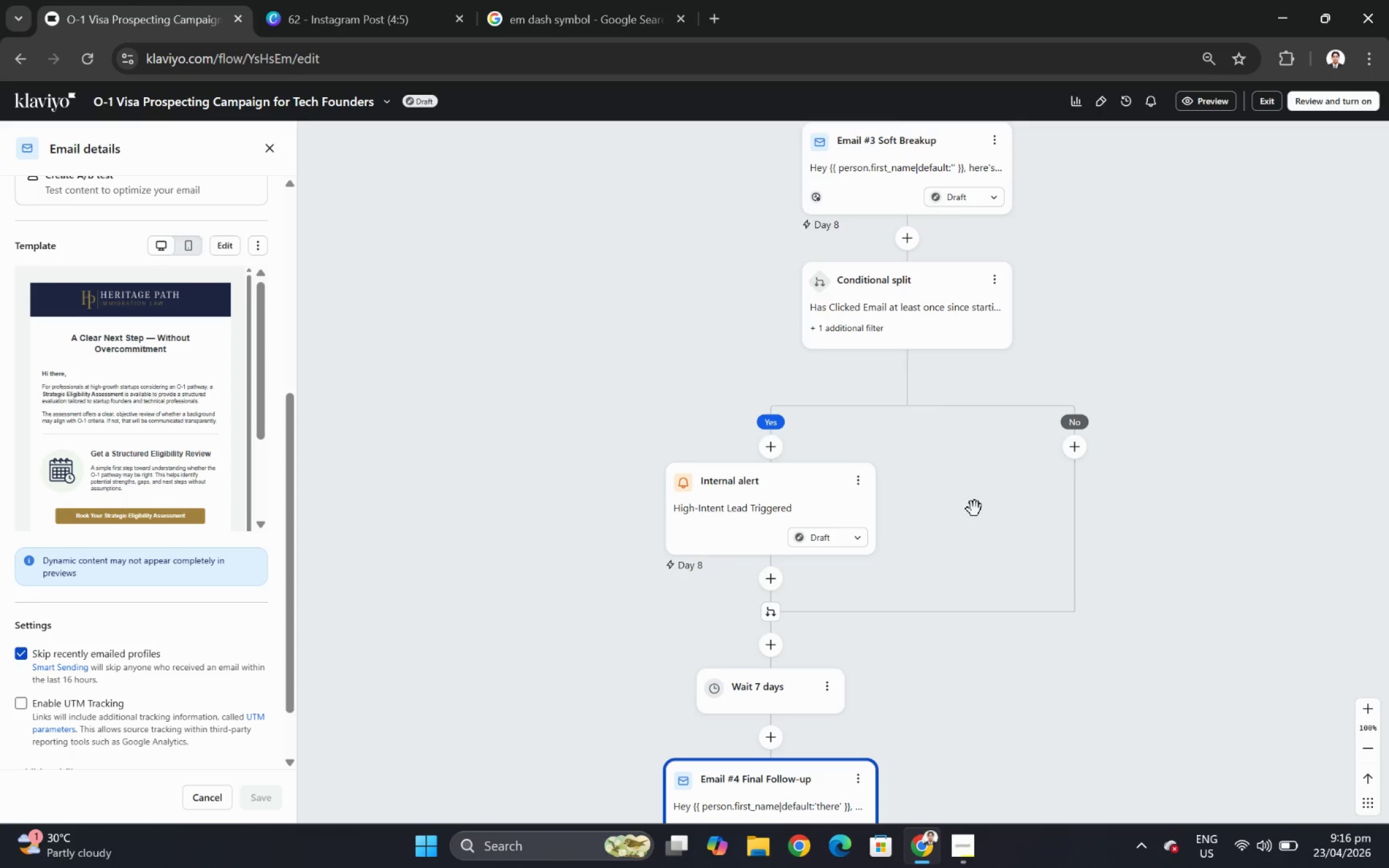 
scroll: coordinate [990, 490], scroll_direction: down, amount: 3.0
 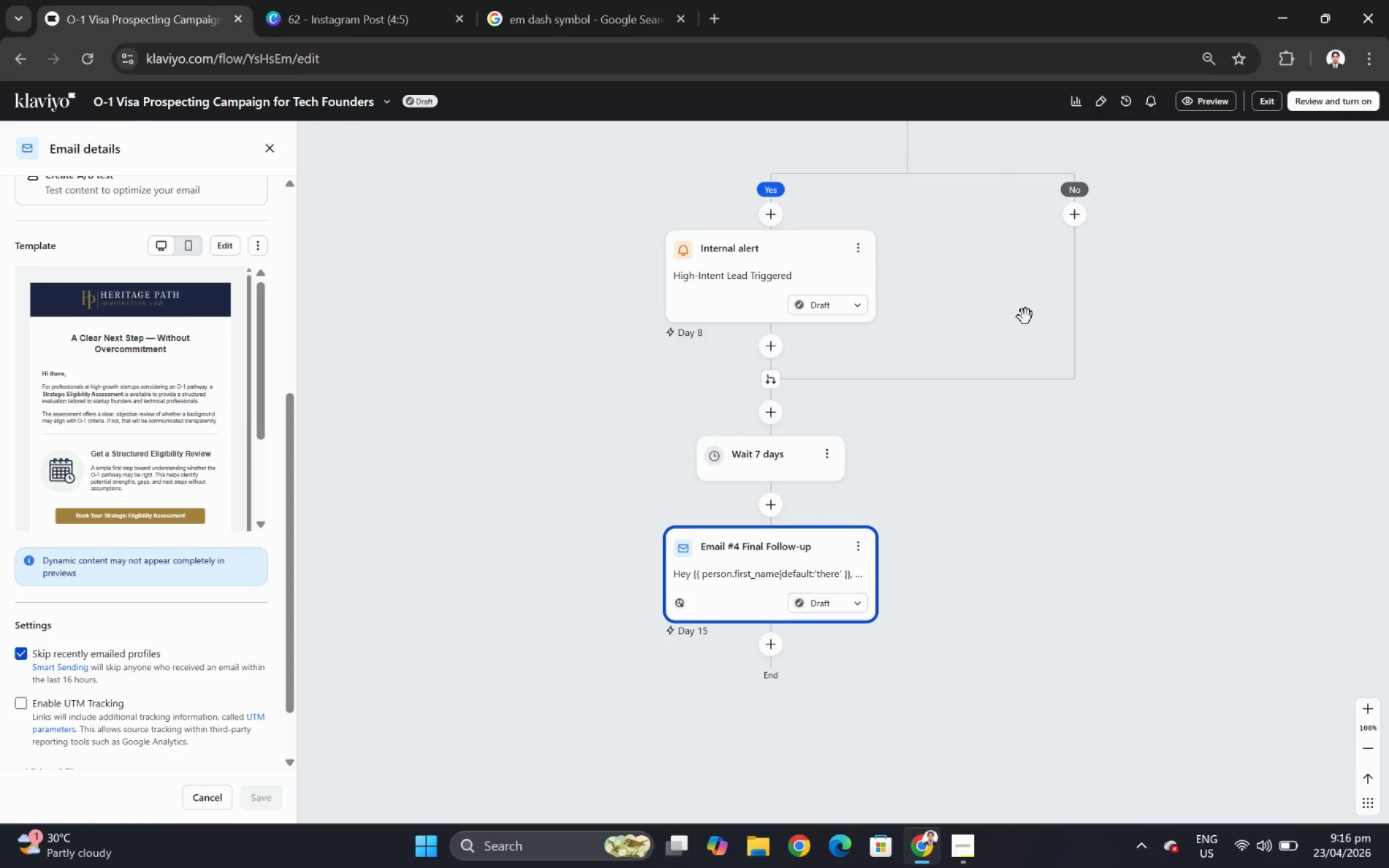 
scroll: coordinate [1031, 411], scroll_direction: up, amount: 4.0
 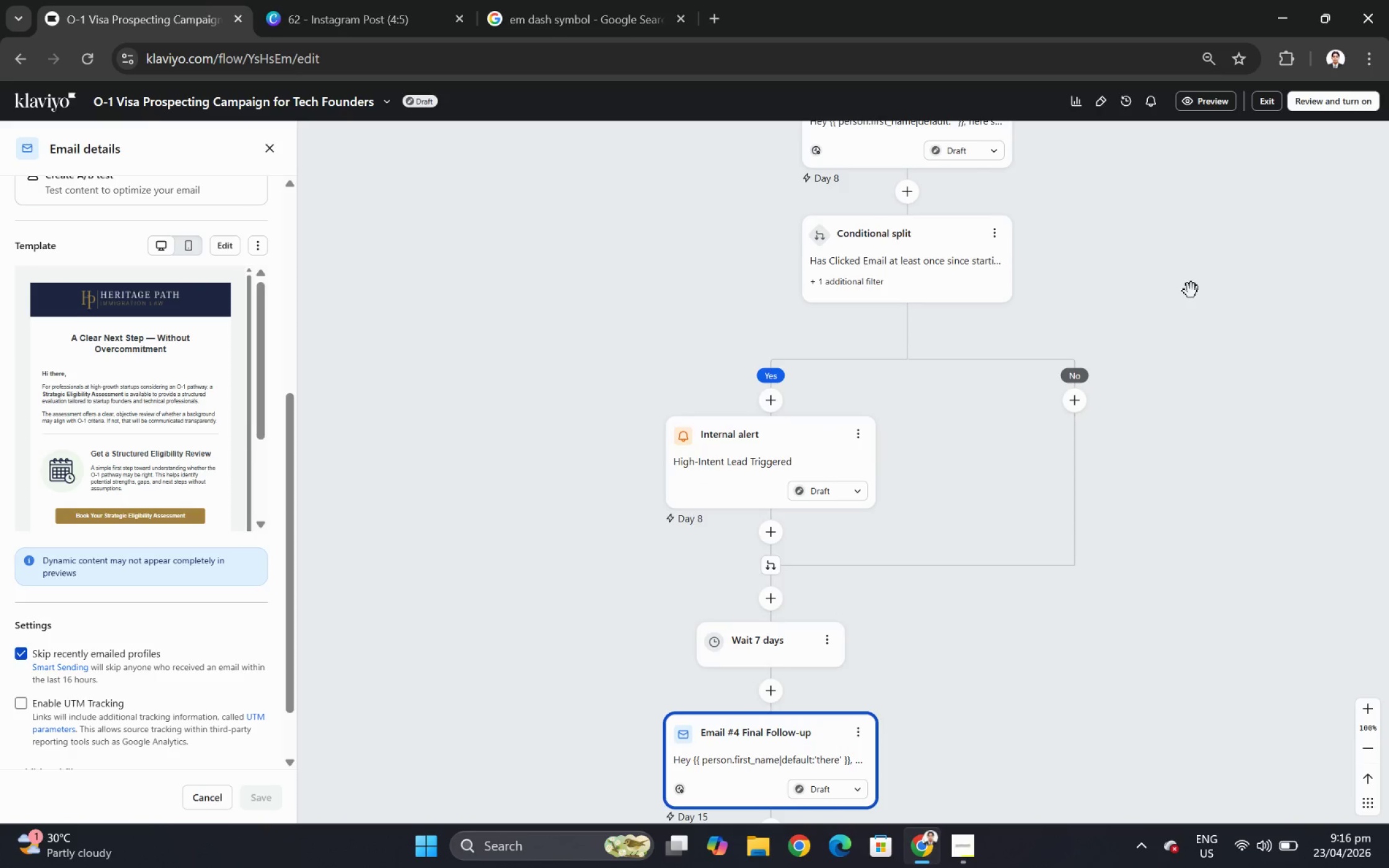 
left_click_drag(start_coordinate=[1190, 290], to_coordinate=[1011, 565])
 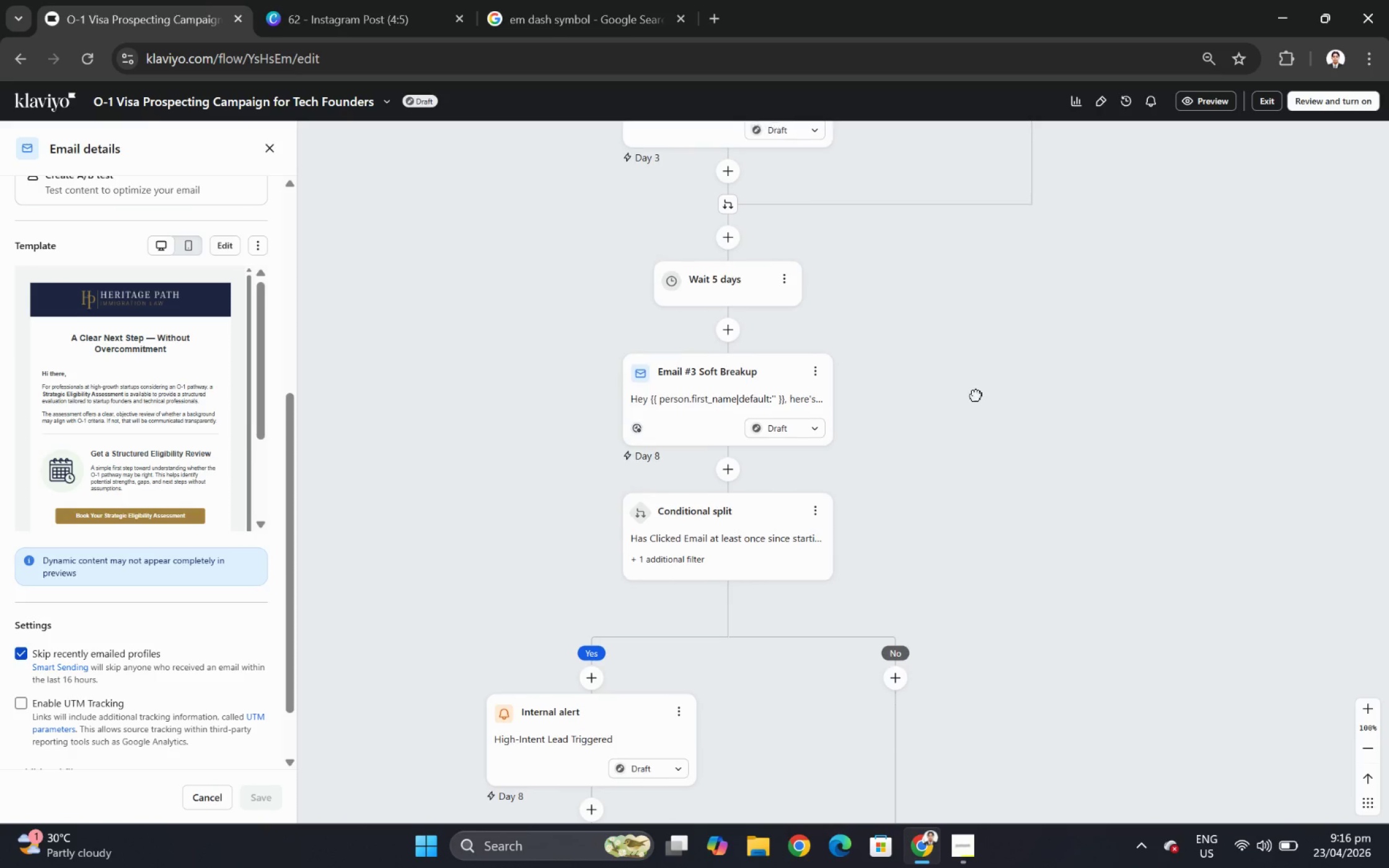 
left_click_drag(start_coordinate=[975, 380], to_coordinate=[1060, 560])
 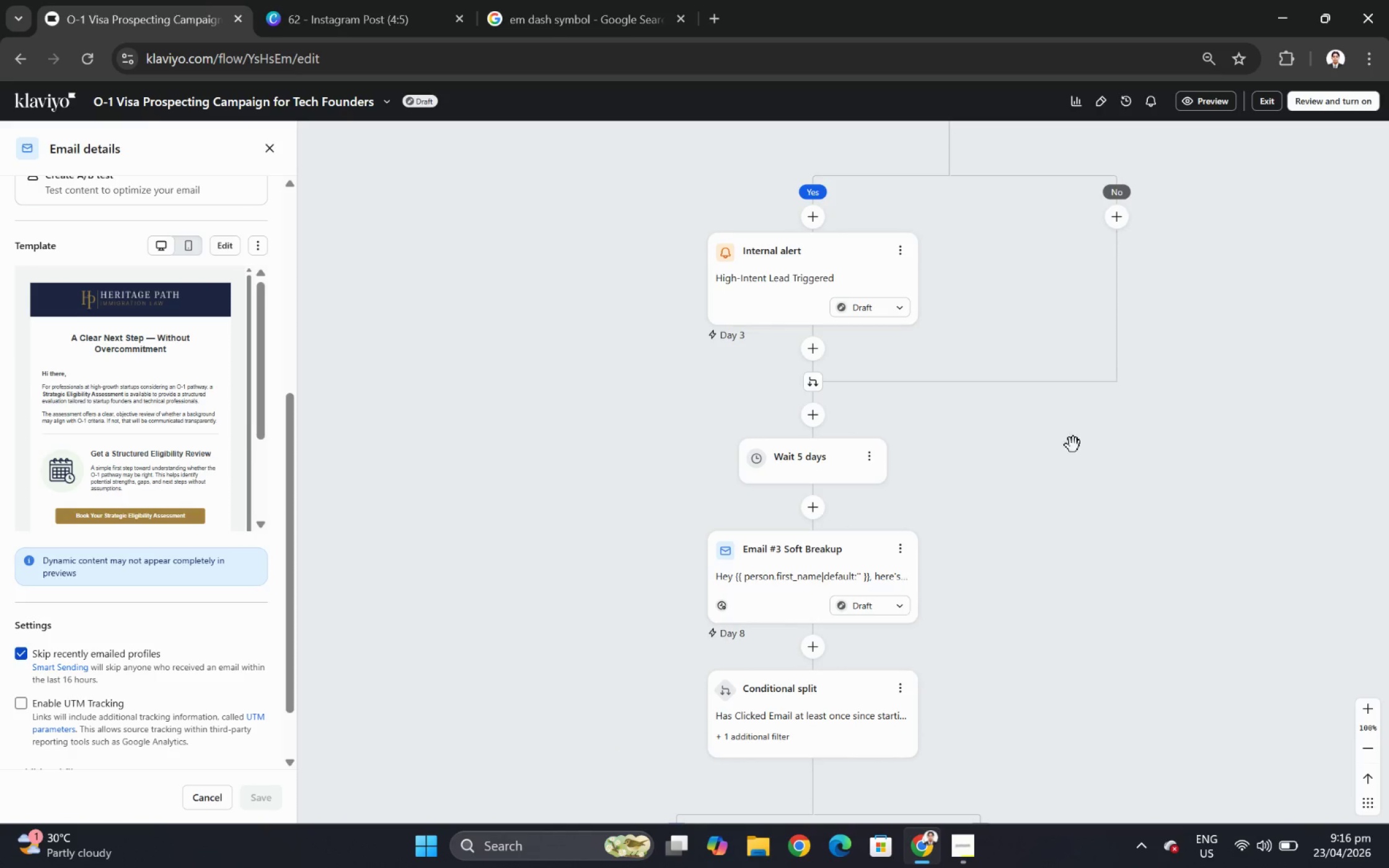 
left_click_drag(start_coordinate=[1073, 445], to_coordinate=[868, 623])
 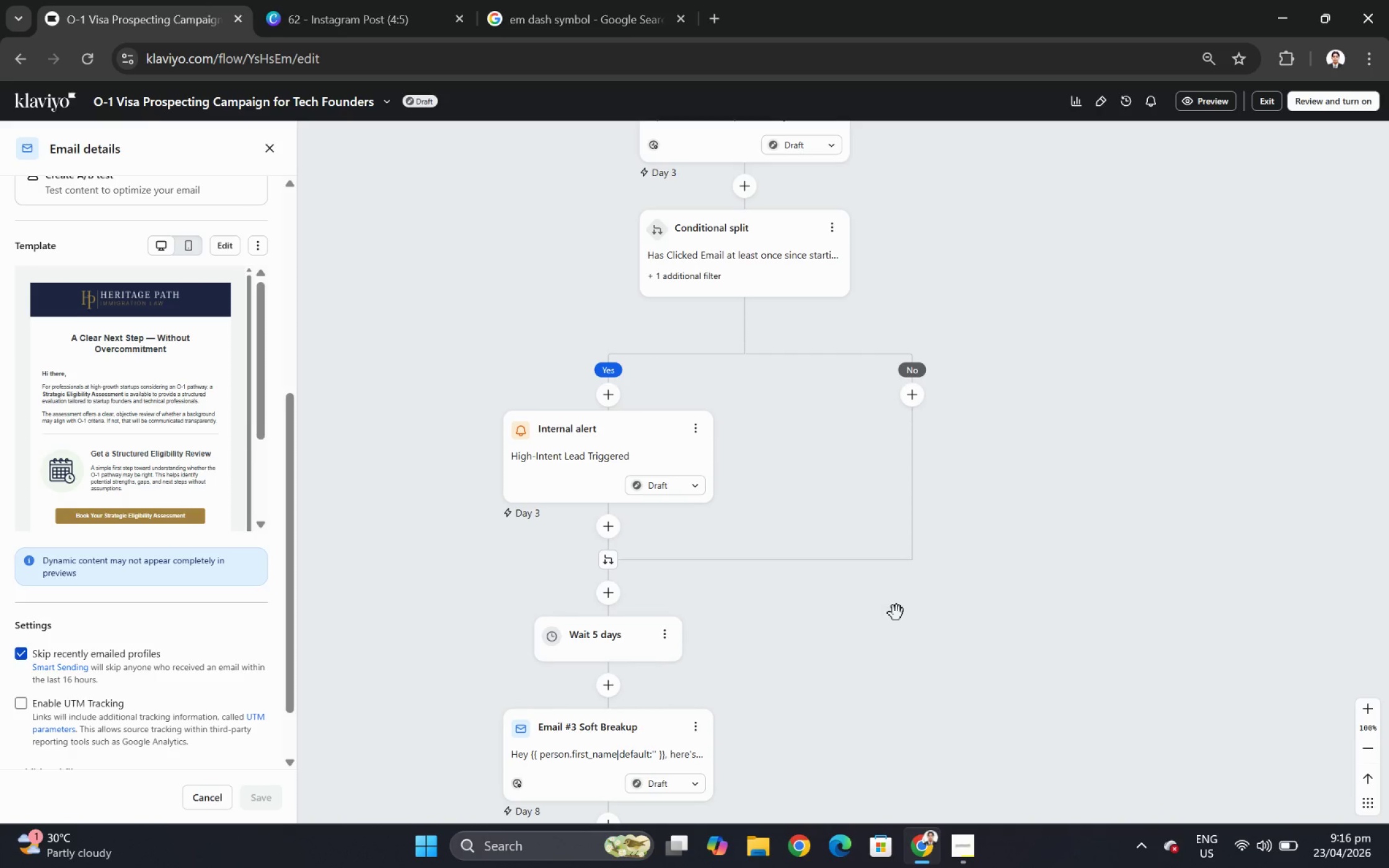 
scroll: coordinate [896, 613], scroll_direction: down, amount: 1.0
 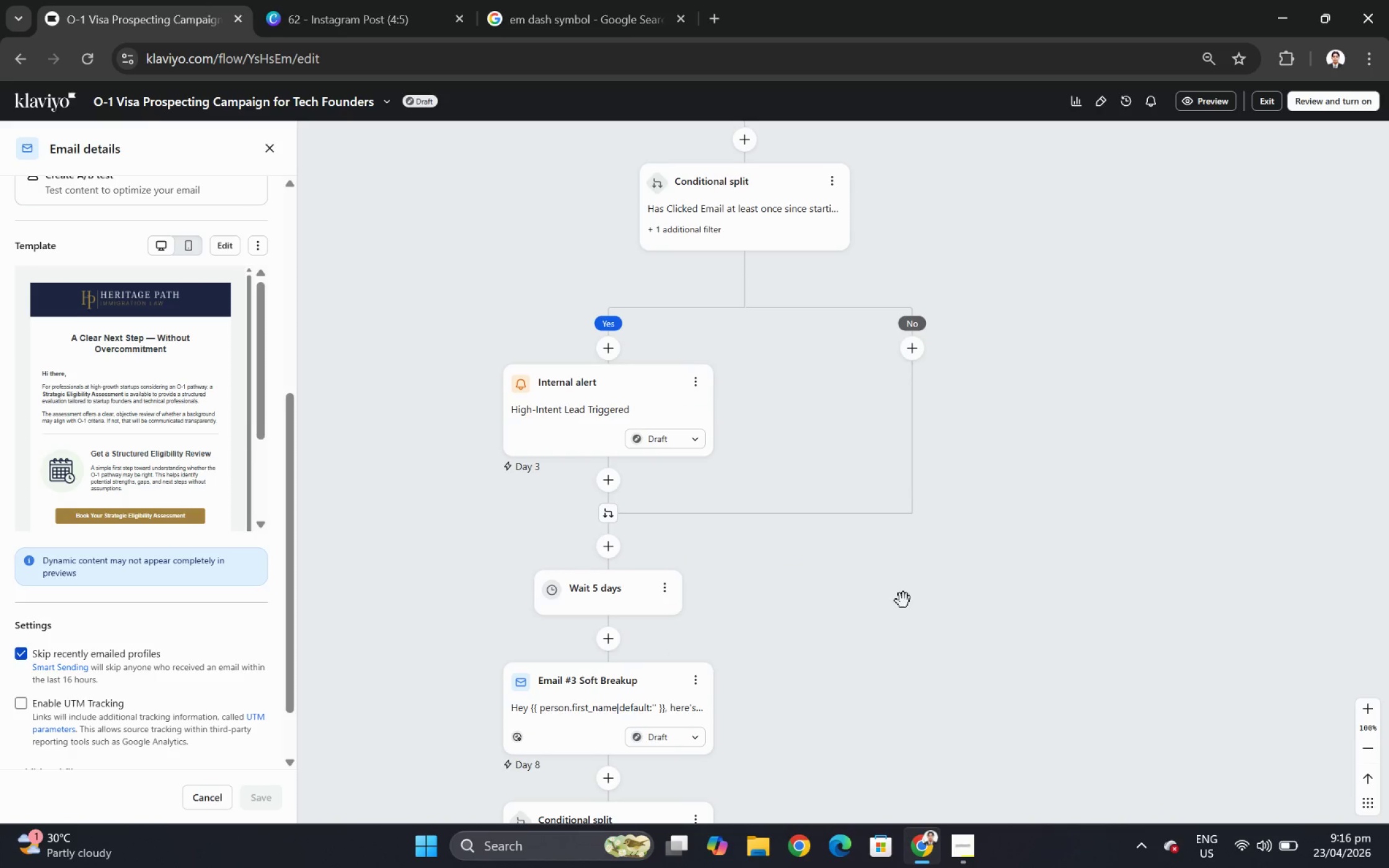 
scroll: coordinate [905, 596], scroll_direction: up, amount: 4.0
 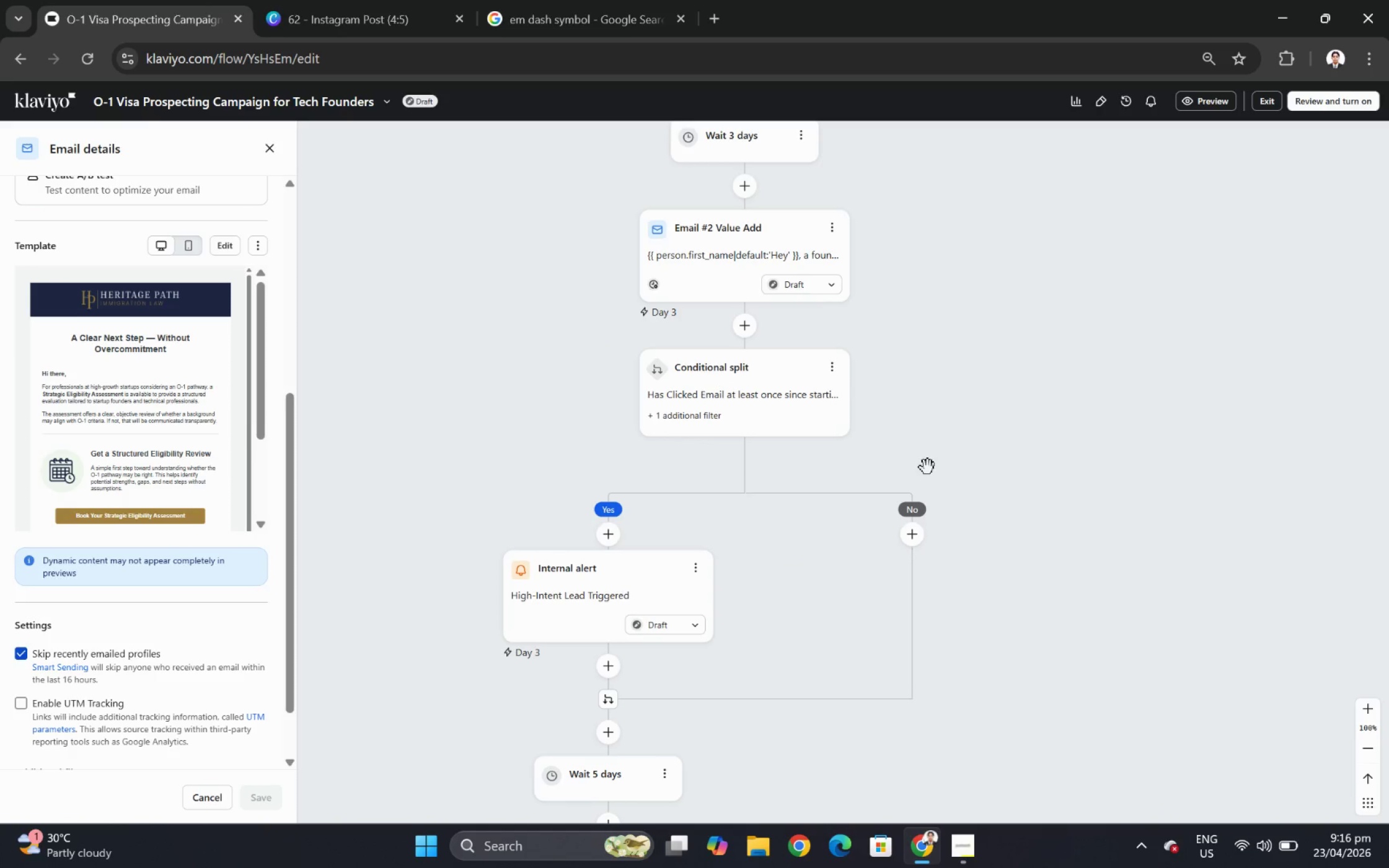 
scroll: coordinate [927, 468], scroll_direction: down, amount: 1.0
 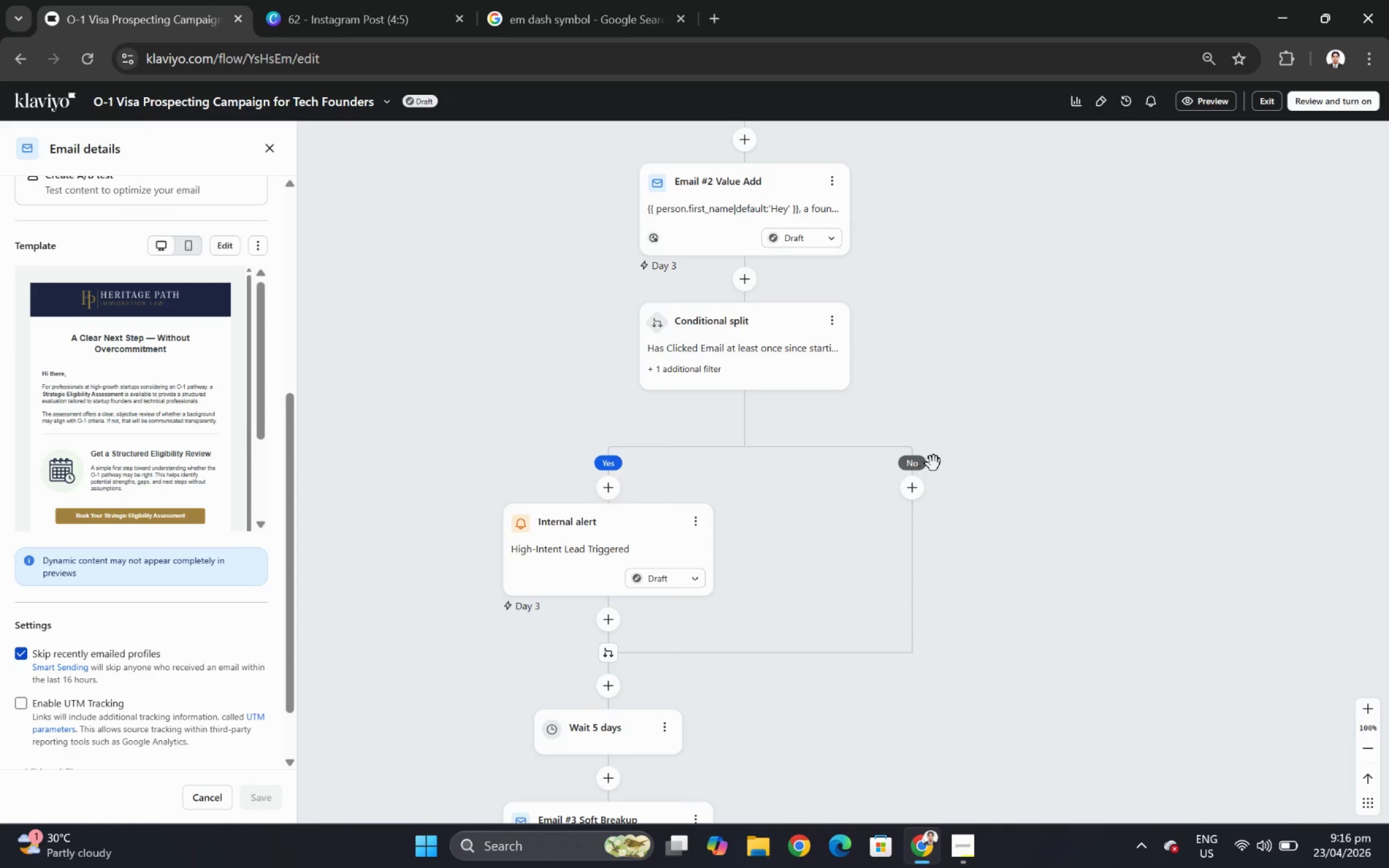 
scroll: coordinate [935, 462], scroll_direction: up, amount: 4.0
 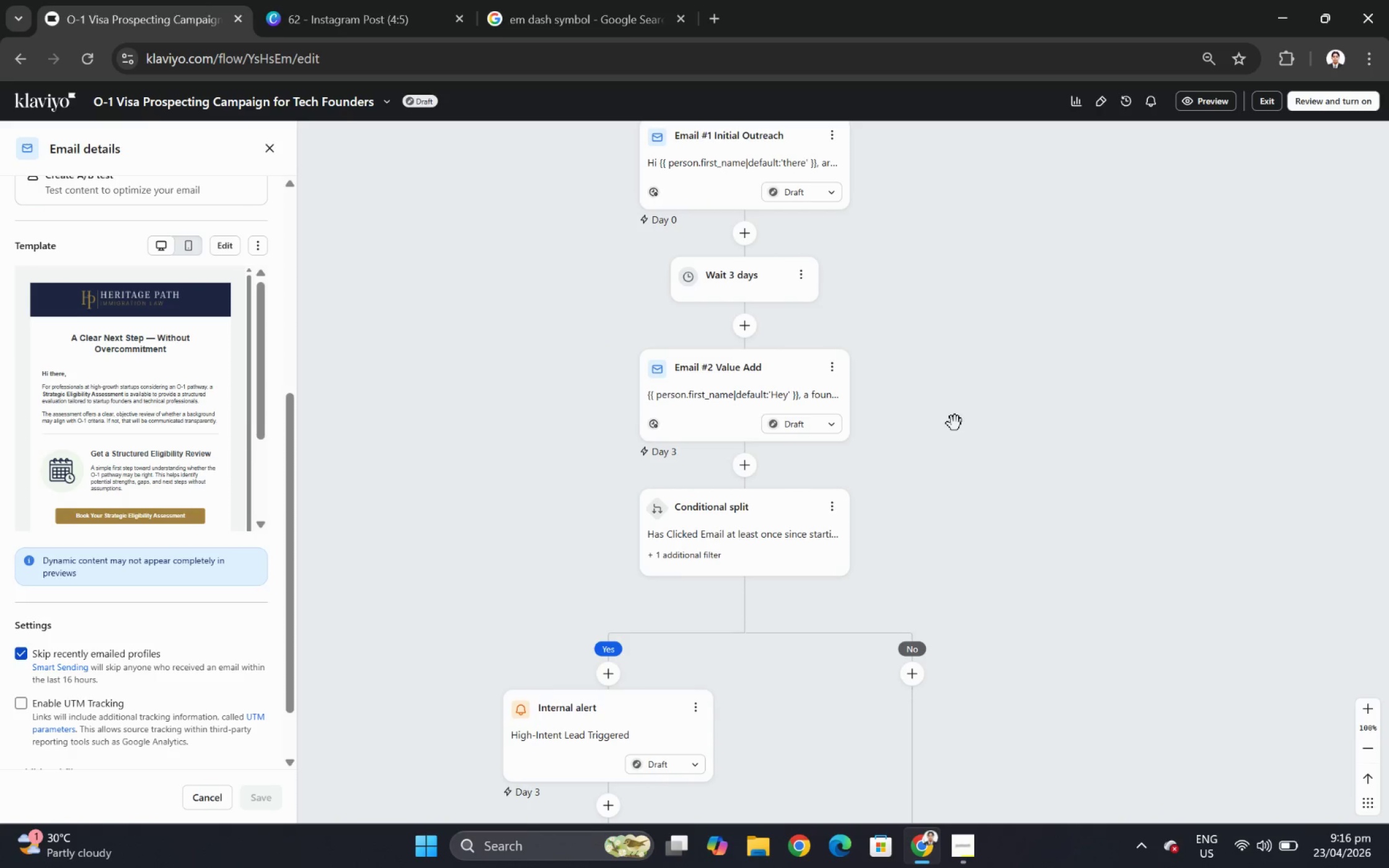 
left_click_drag(start_coordinate=[955, 423], to_coordinate=[994, 391])
 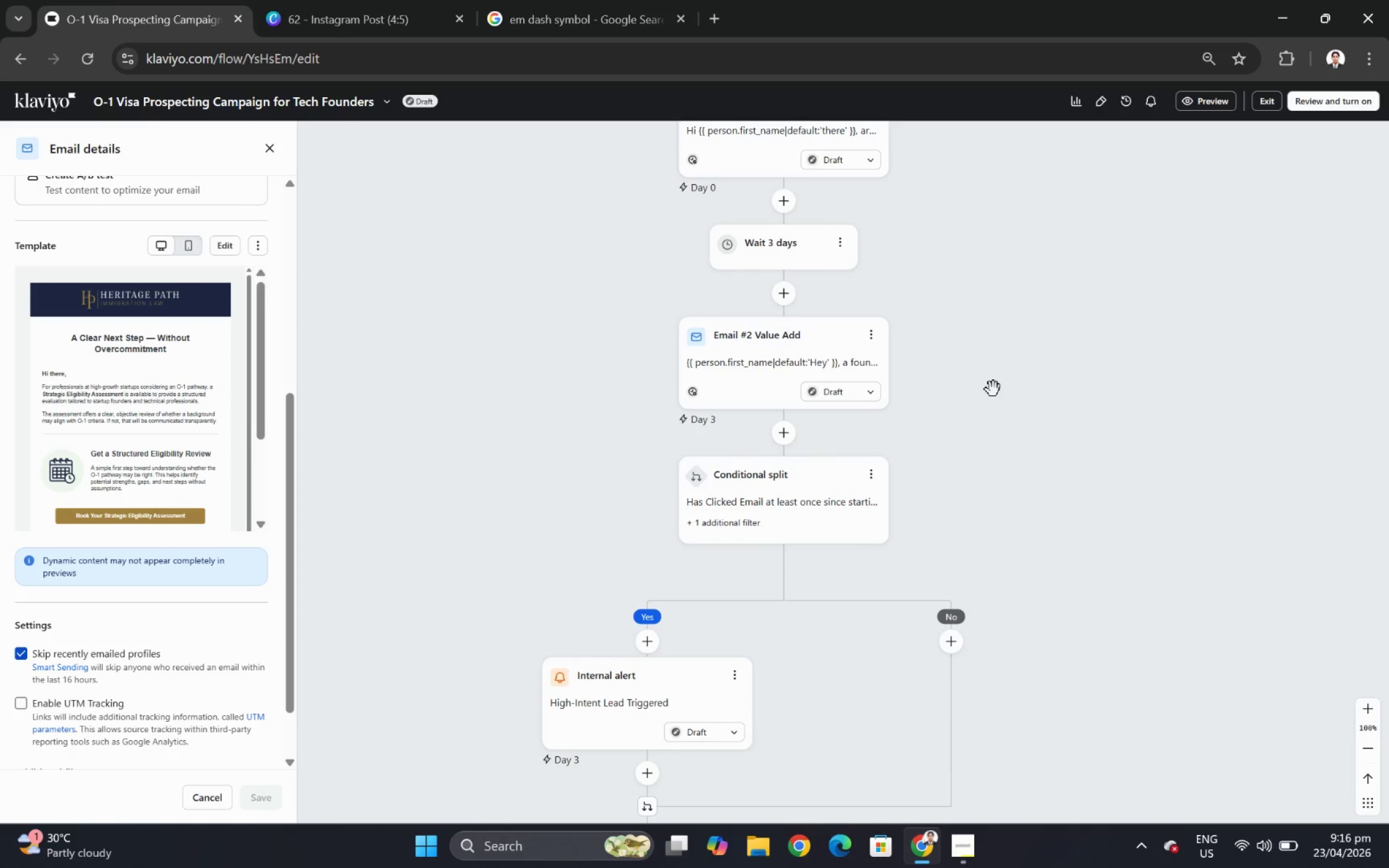 
wait(6.06)
 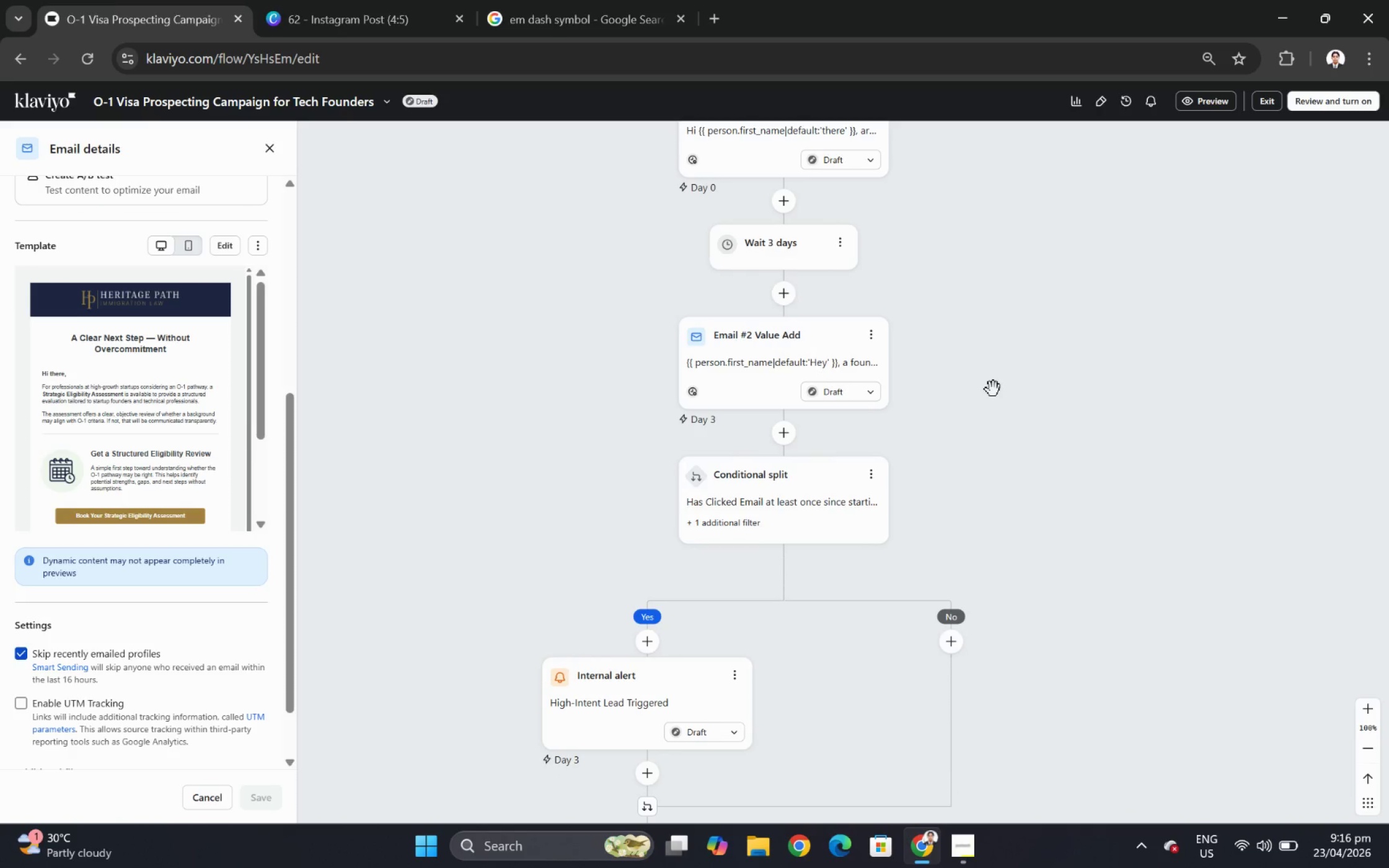 
scroll: coordinate [993, 389], scroll_direction: down, amount: 4.0
 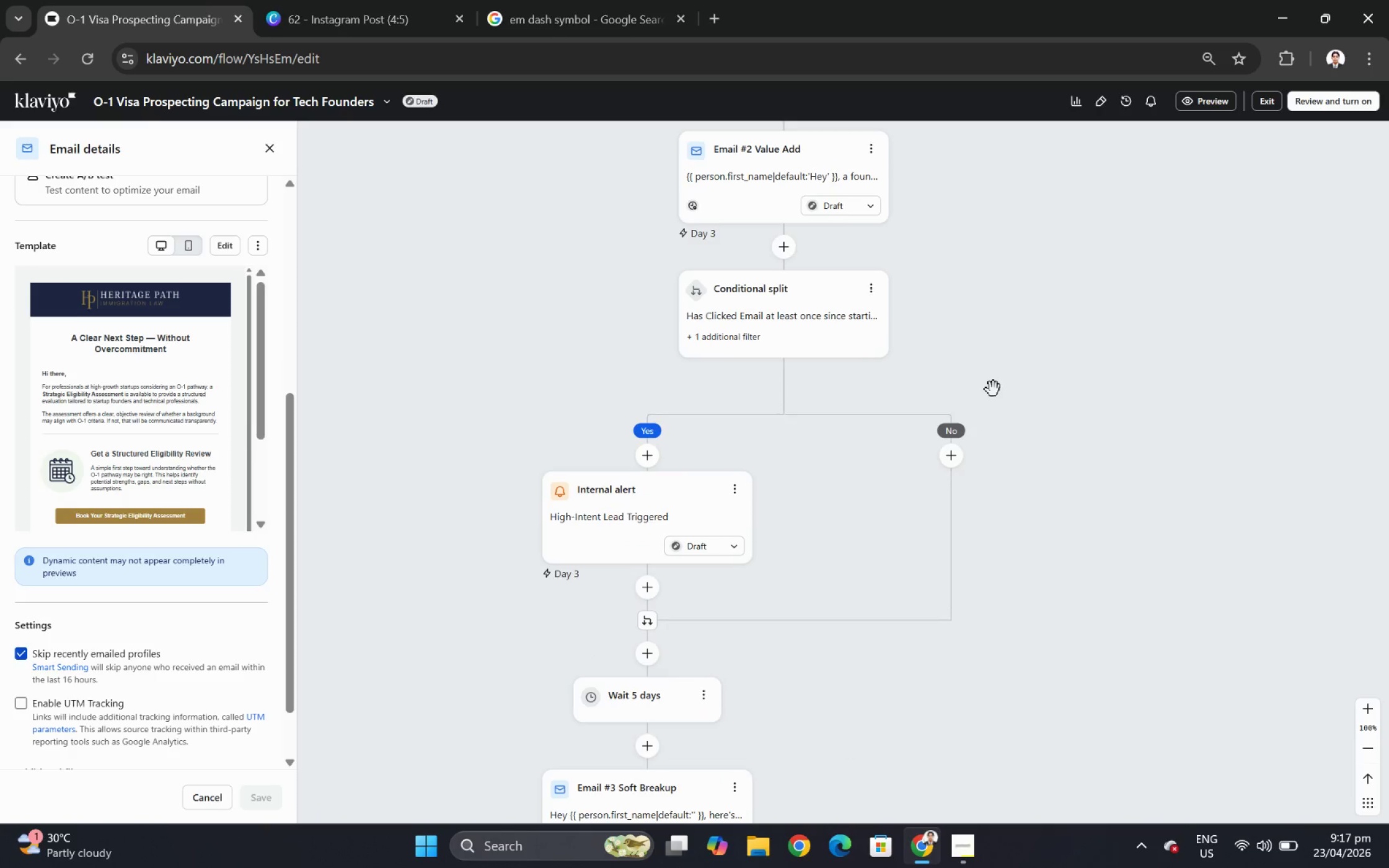 
scroll: coordinate [993, 389], scroll_direction: up, amount: 4.0
 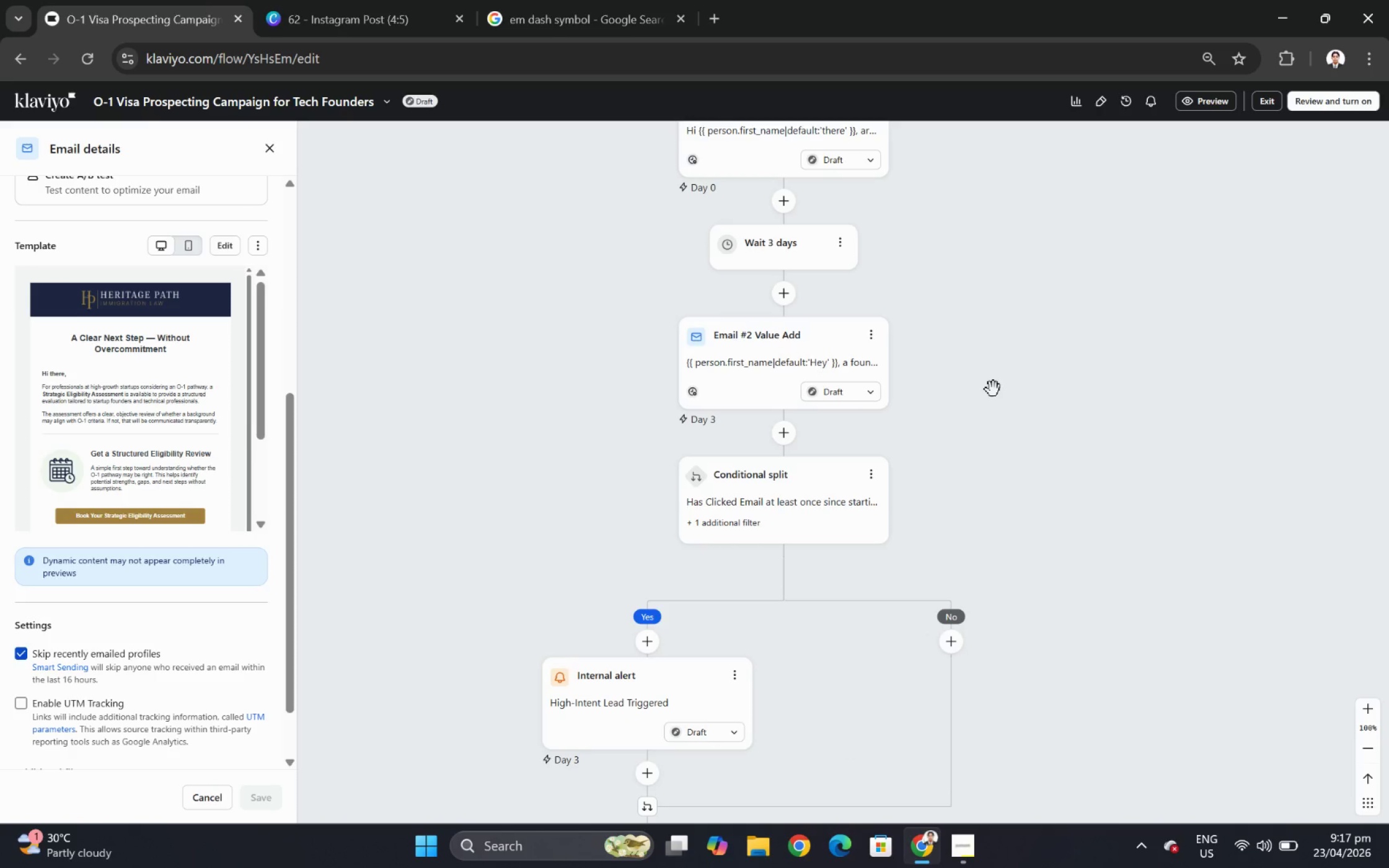 
scroll: coordinate [931, 447], scroll_direction: down, amount: 14.0
 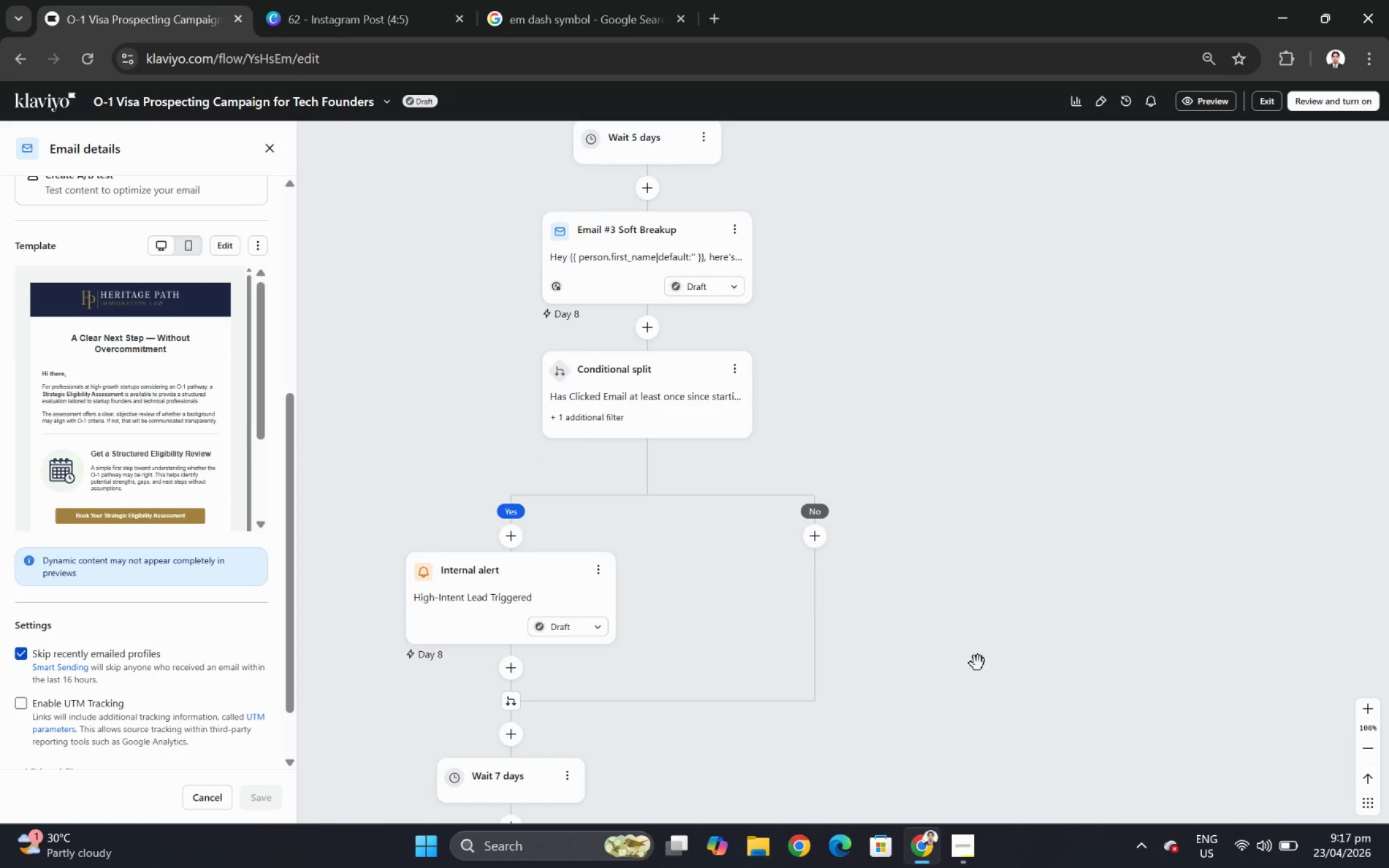 
scroll: coordinate [973, 647], scroll_direction: down, amount: 3.0
 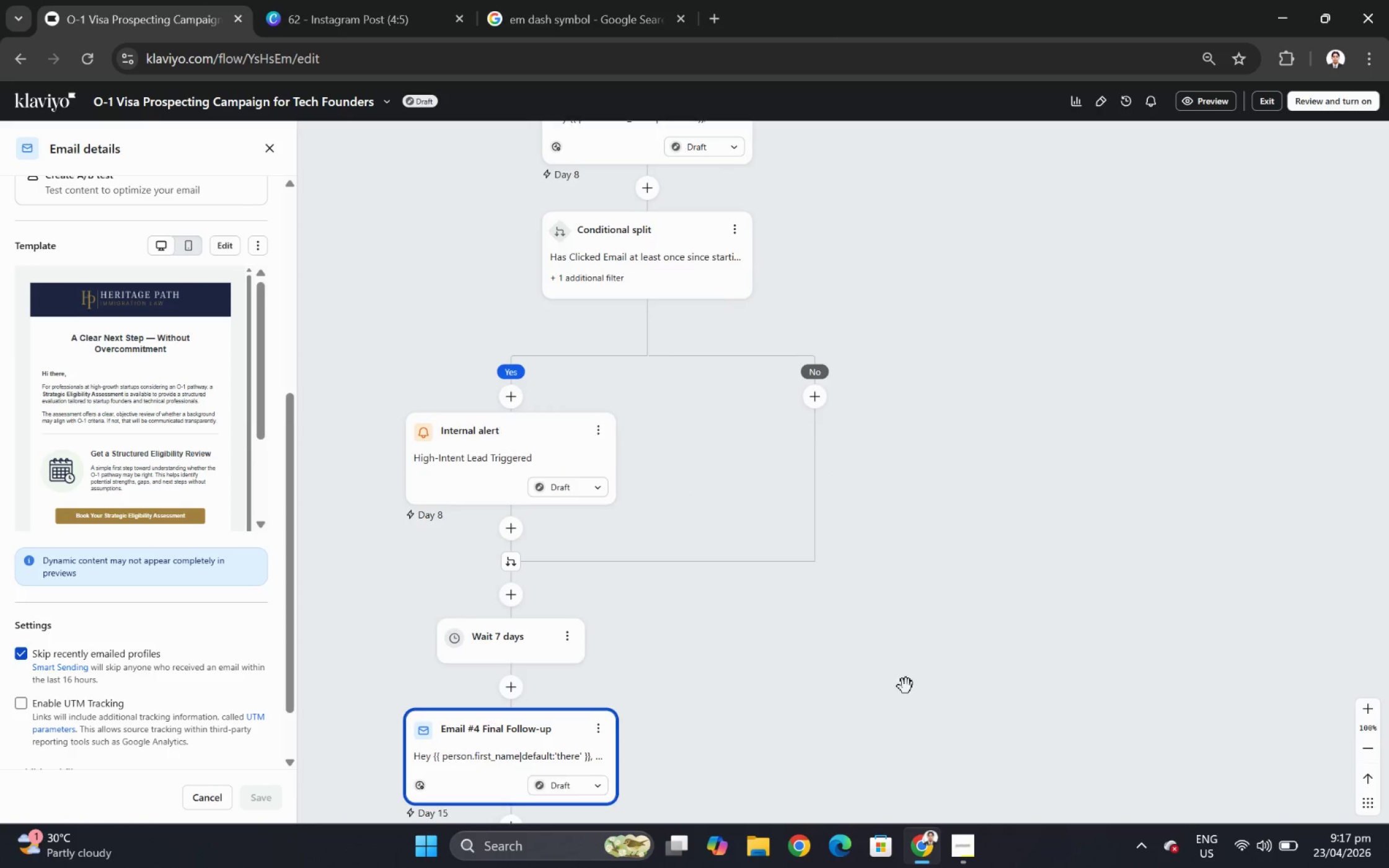 
left_click_drag(start_coordinate=[906, 686], to_coordinate=[953, 581])
 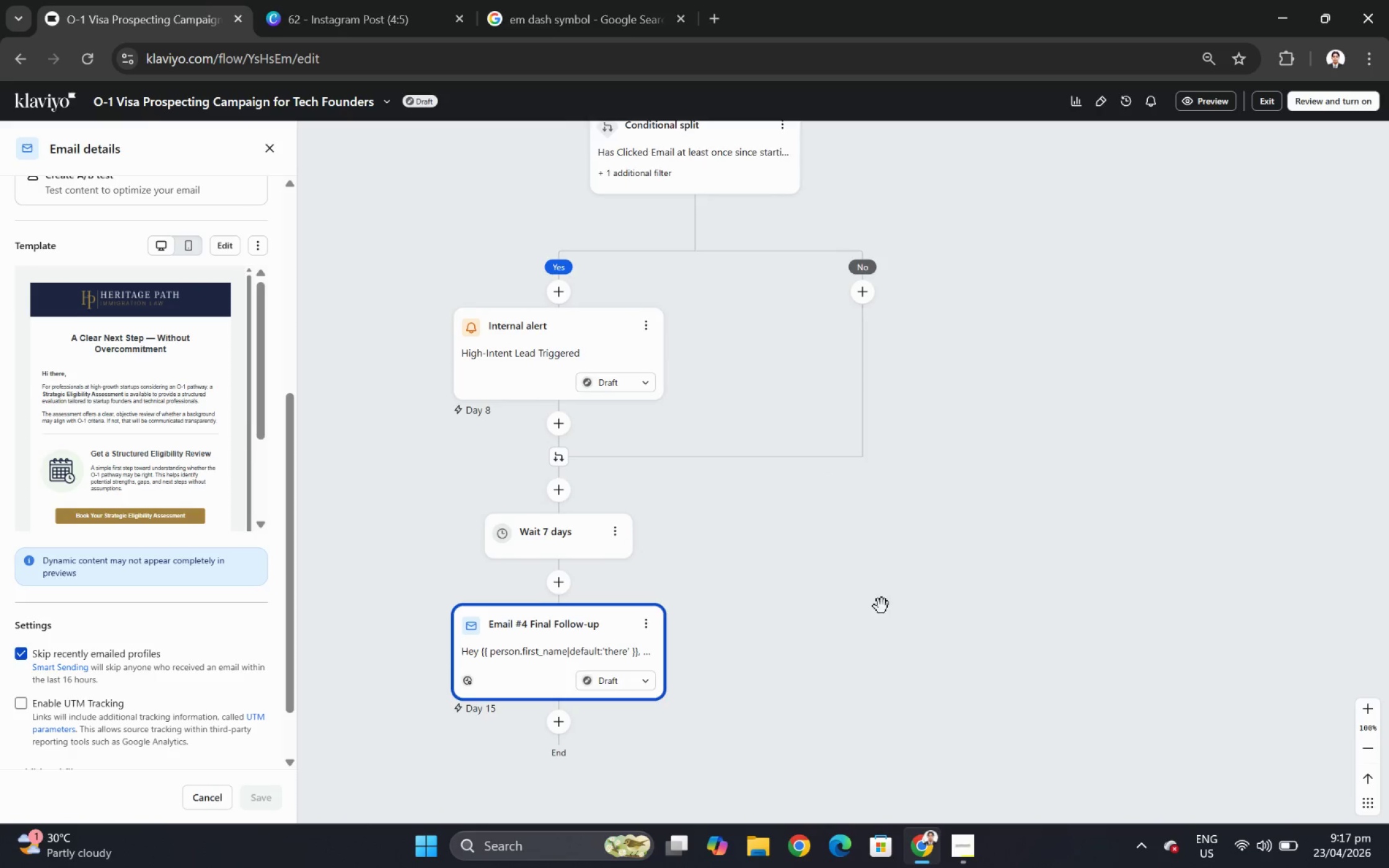 
left_click_drag(start_coordinate=[881, 606], to_coordinate=[977, 501])
 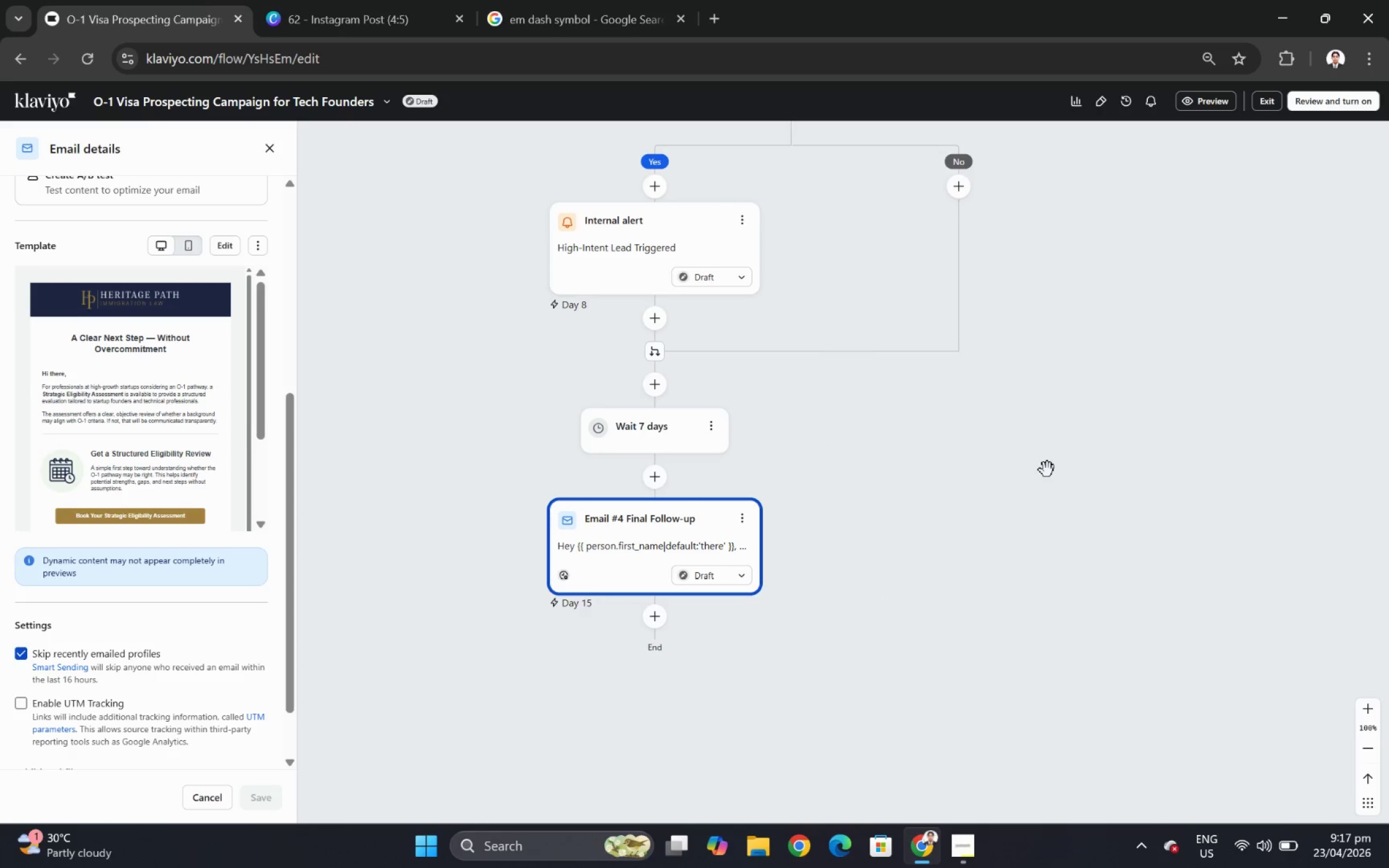 
wait(6.8)
 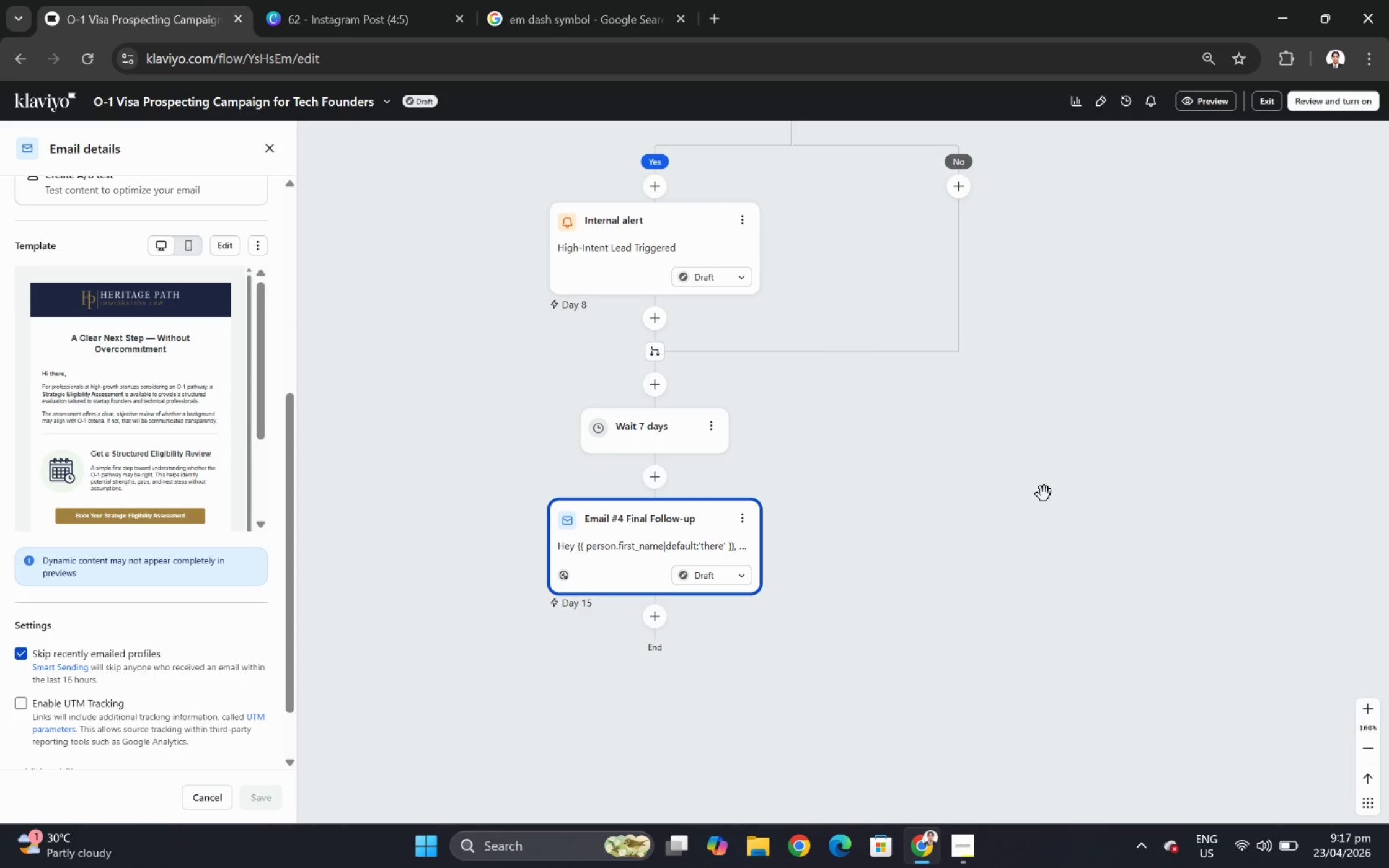 
scroll: coordinate [1047, 470], scroll_direction: down, amount: 1.0
 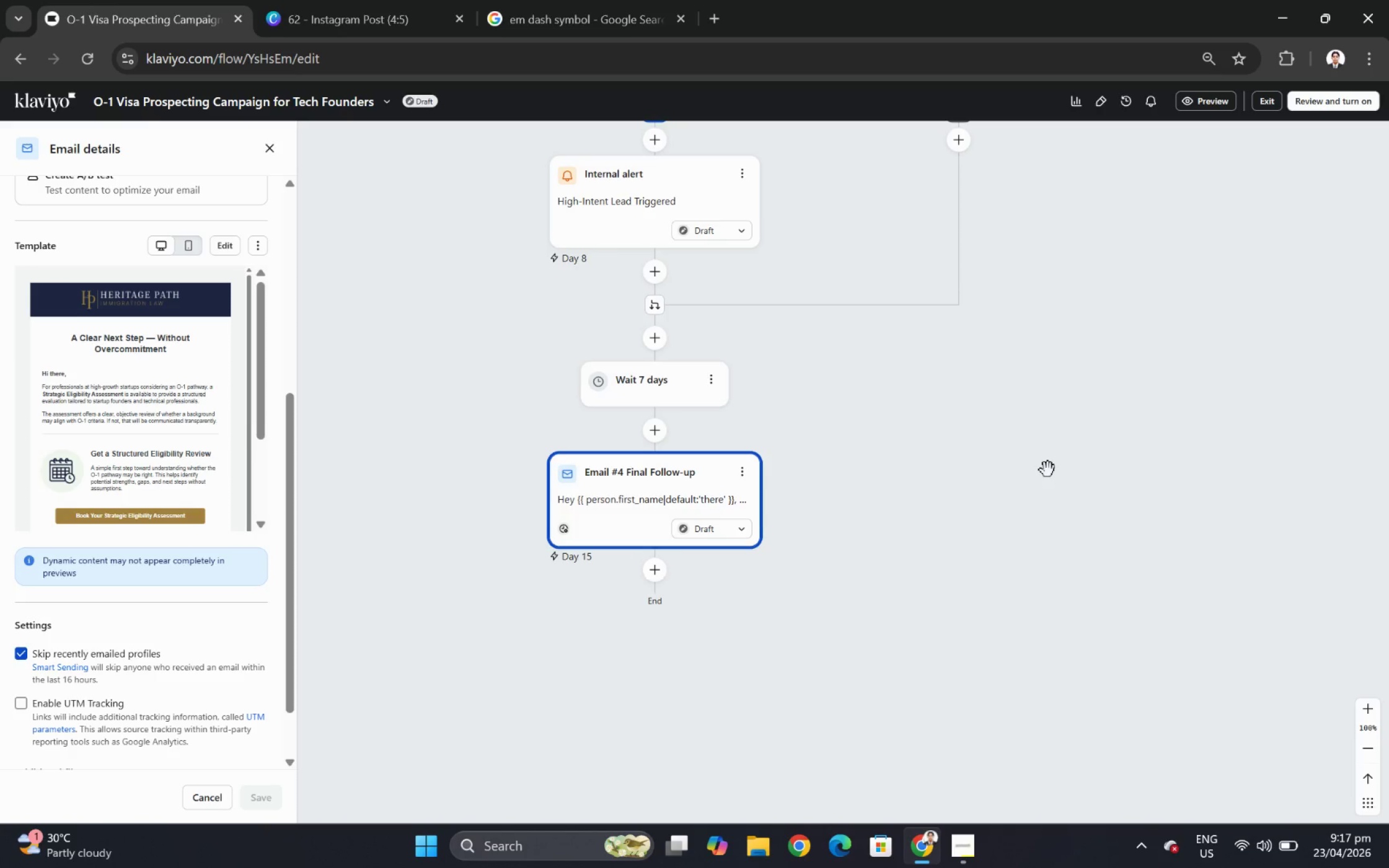 
wait(10.44)
 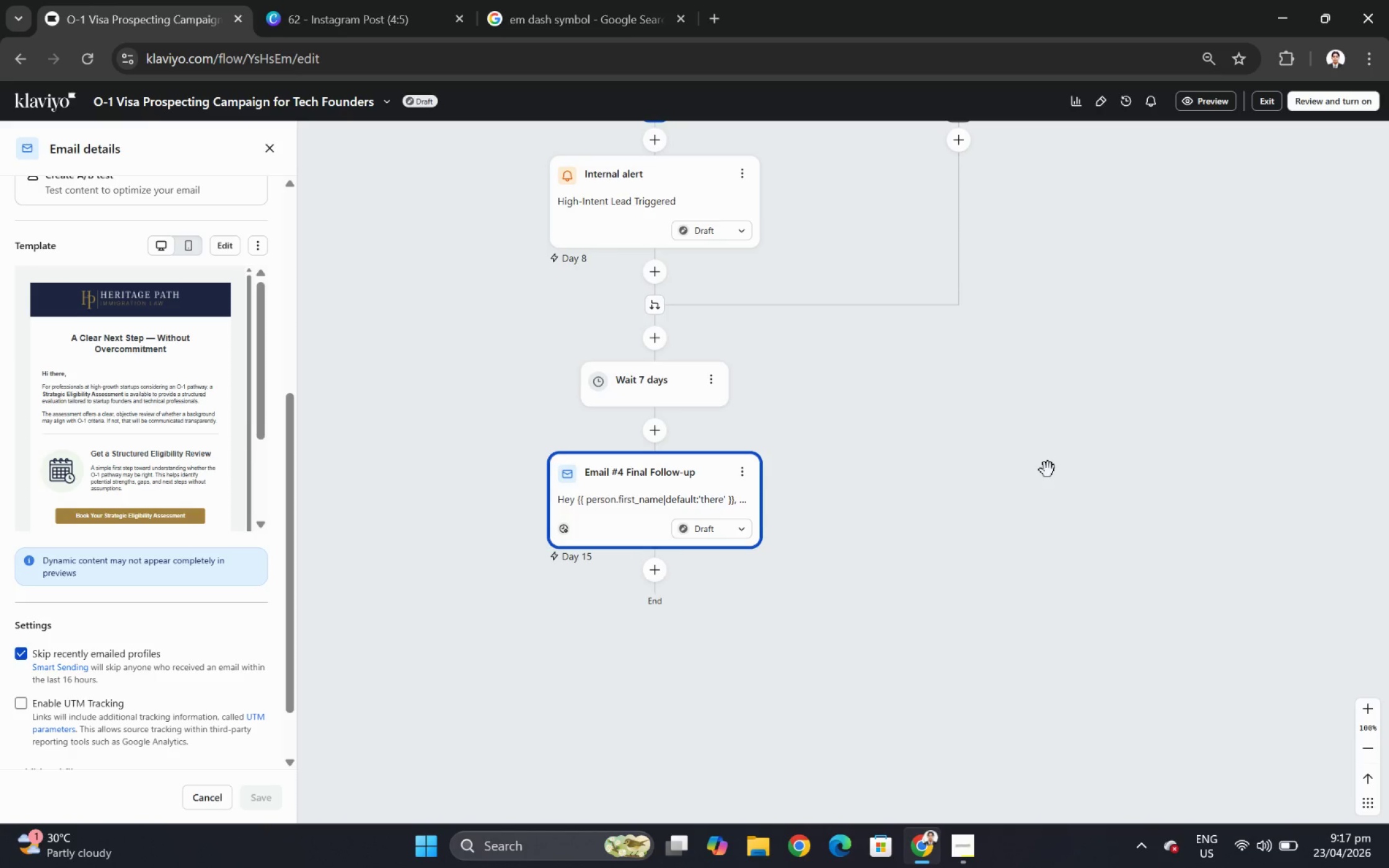 
scroll: coordinate [1044, 470], scroll_direction: down, amount: 1.0
 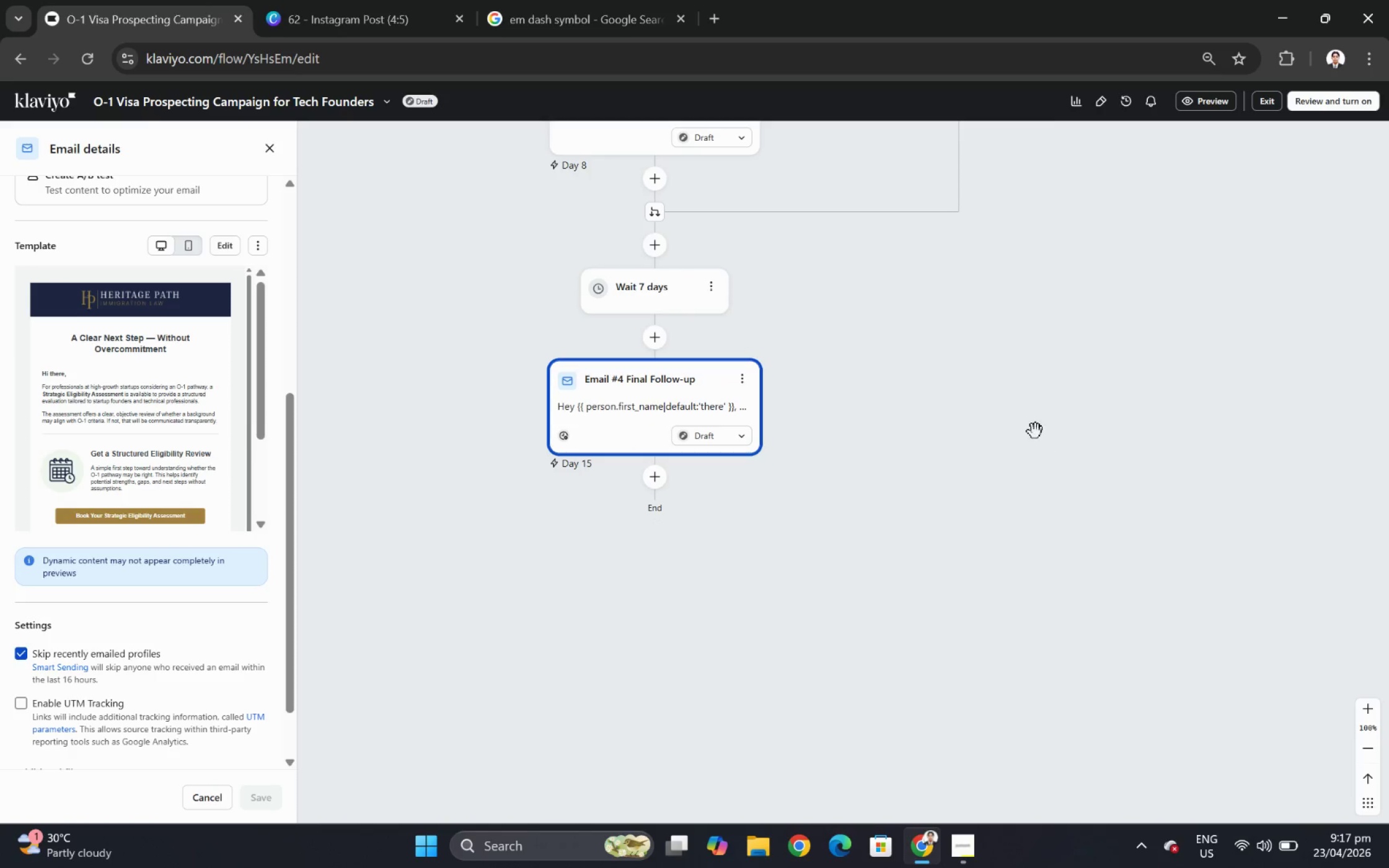 
left_click_drag(start_coordinate=[1032, 408], to_coordinate=[1077, 541])
 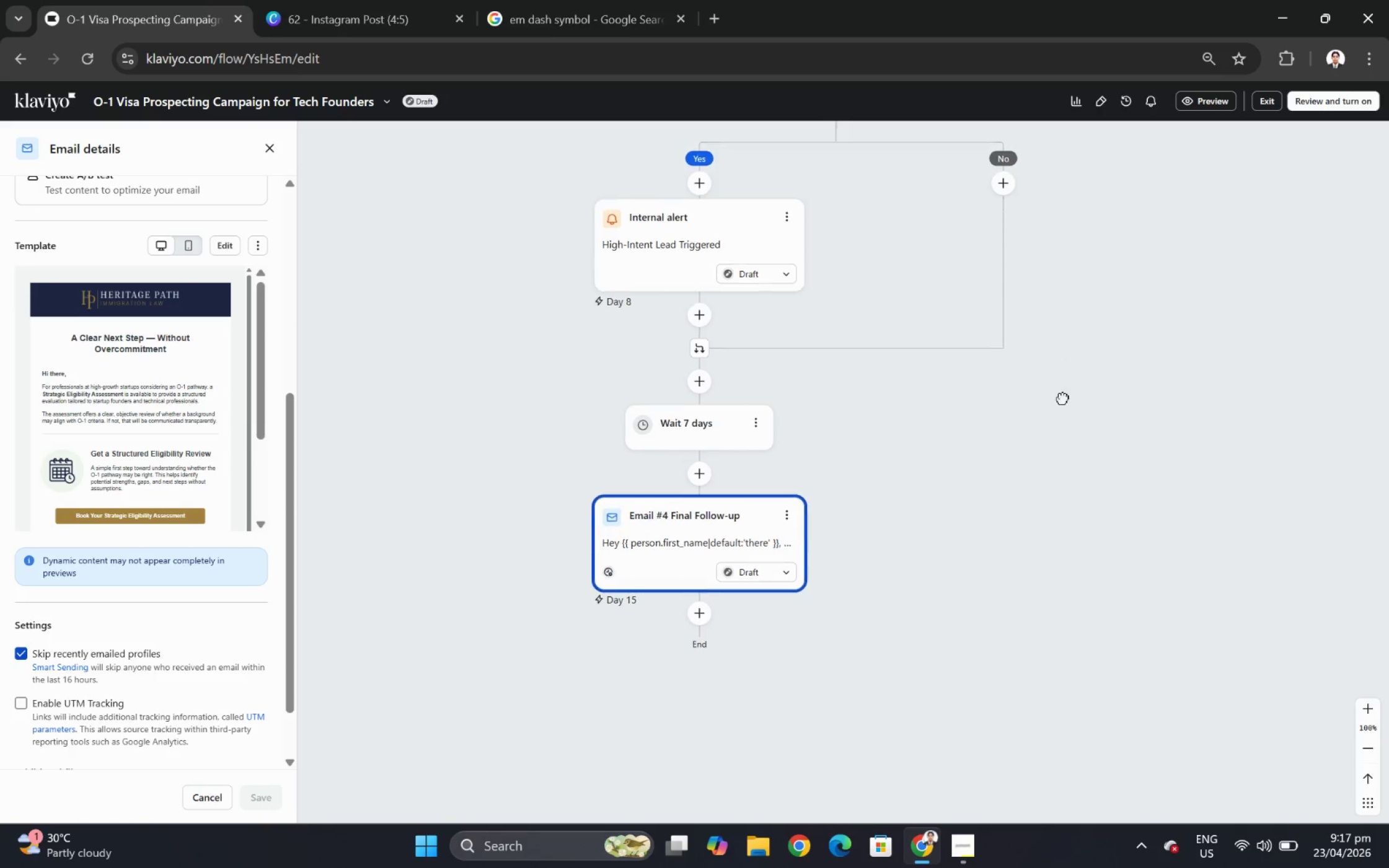 
left_click_drag(start_coordinate=[1065, 376], to_coordinate=[1054, 628])
 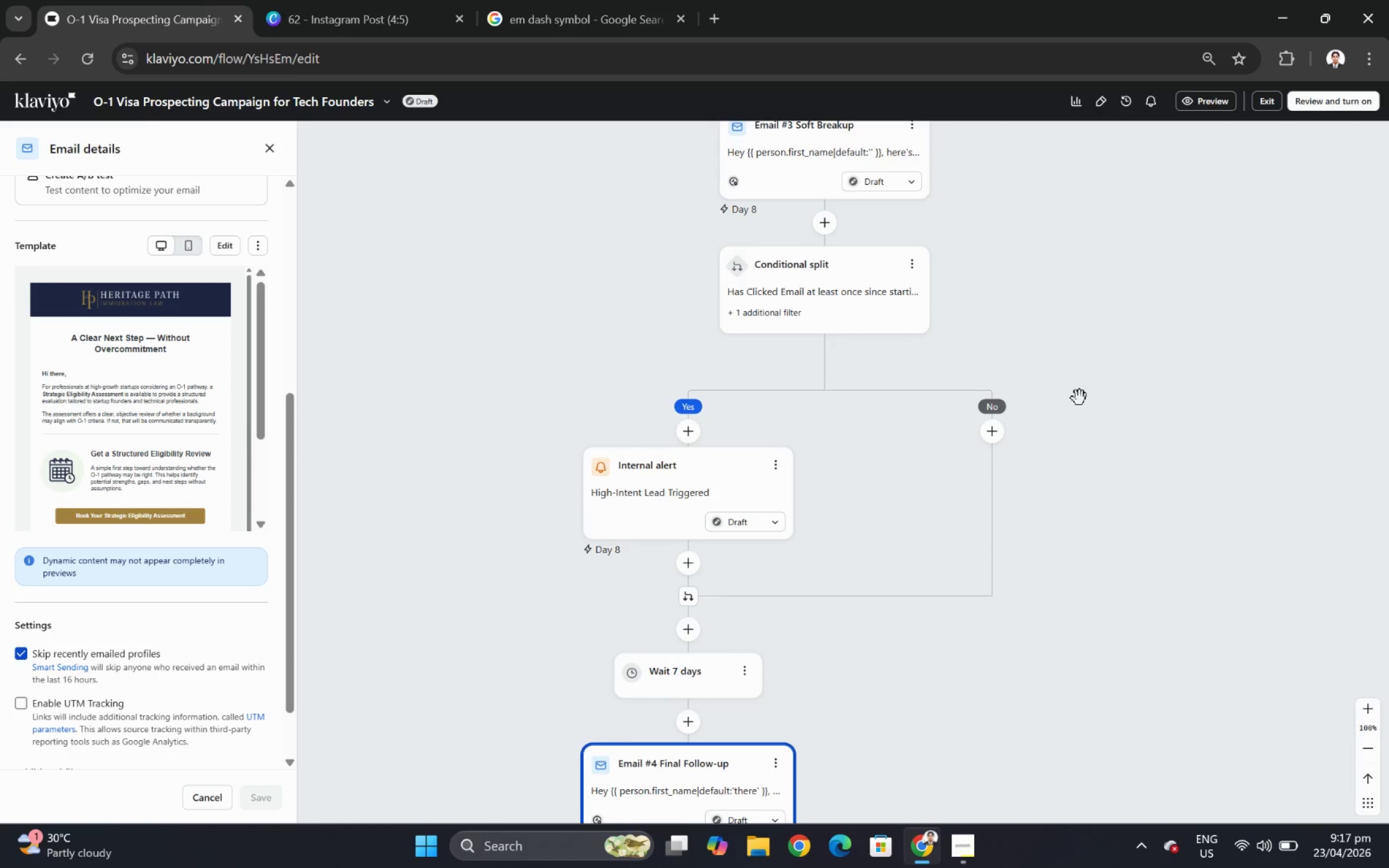 
left_click_drag(start_coordinate=[1079, 399], to_coordinate=[1090, 595])
 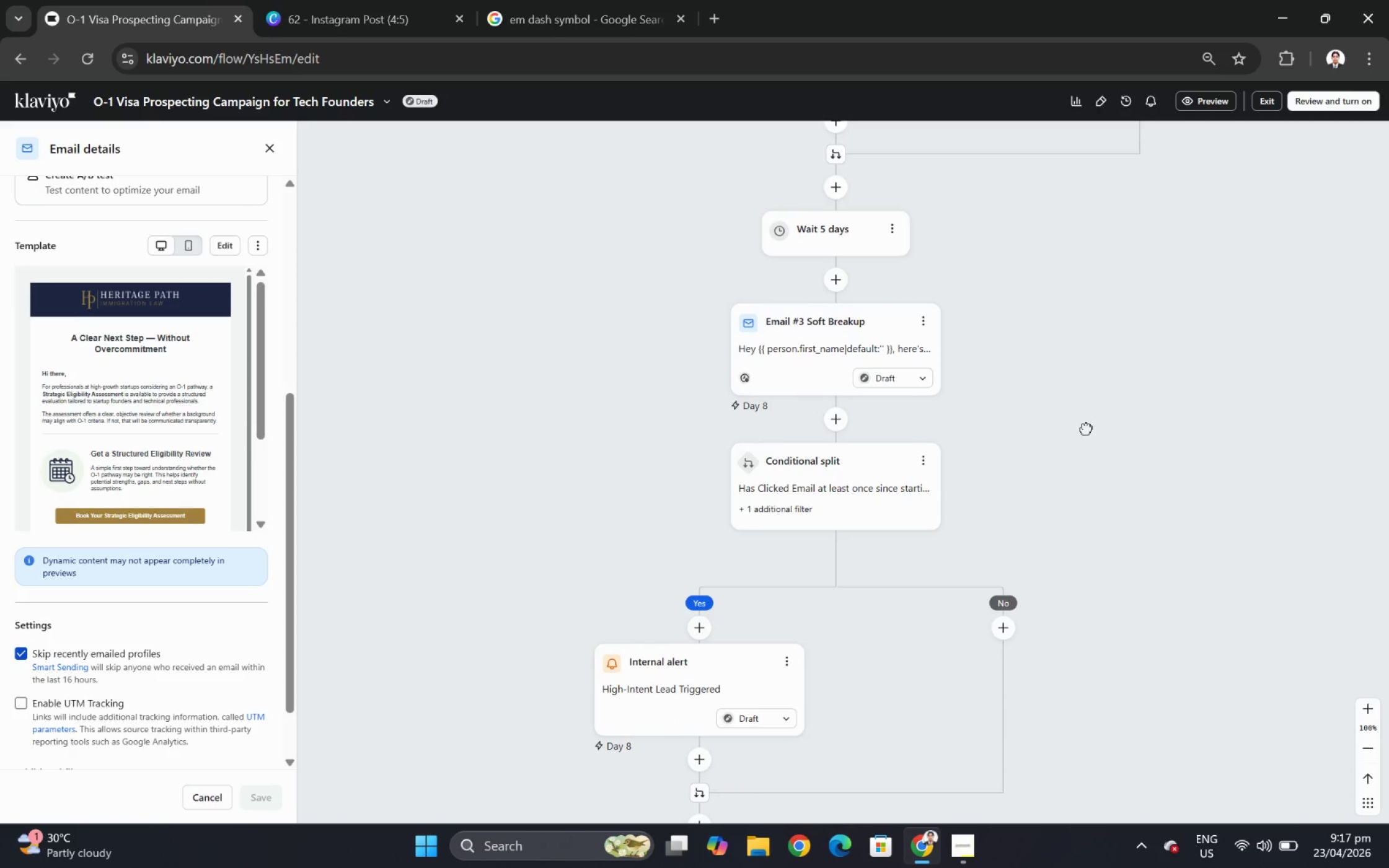 
left_click_drag(start_coordinate=[1086, 423], to_coordinate=[1086, 465])
 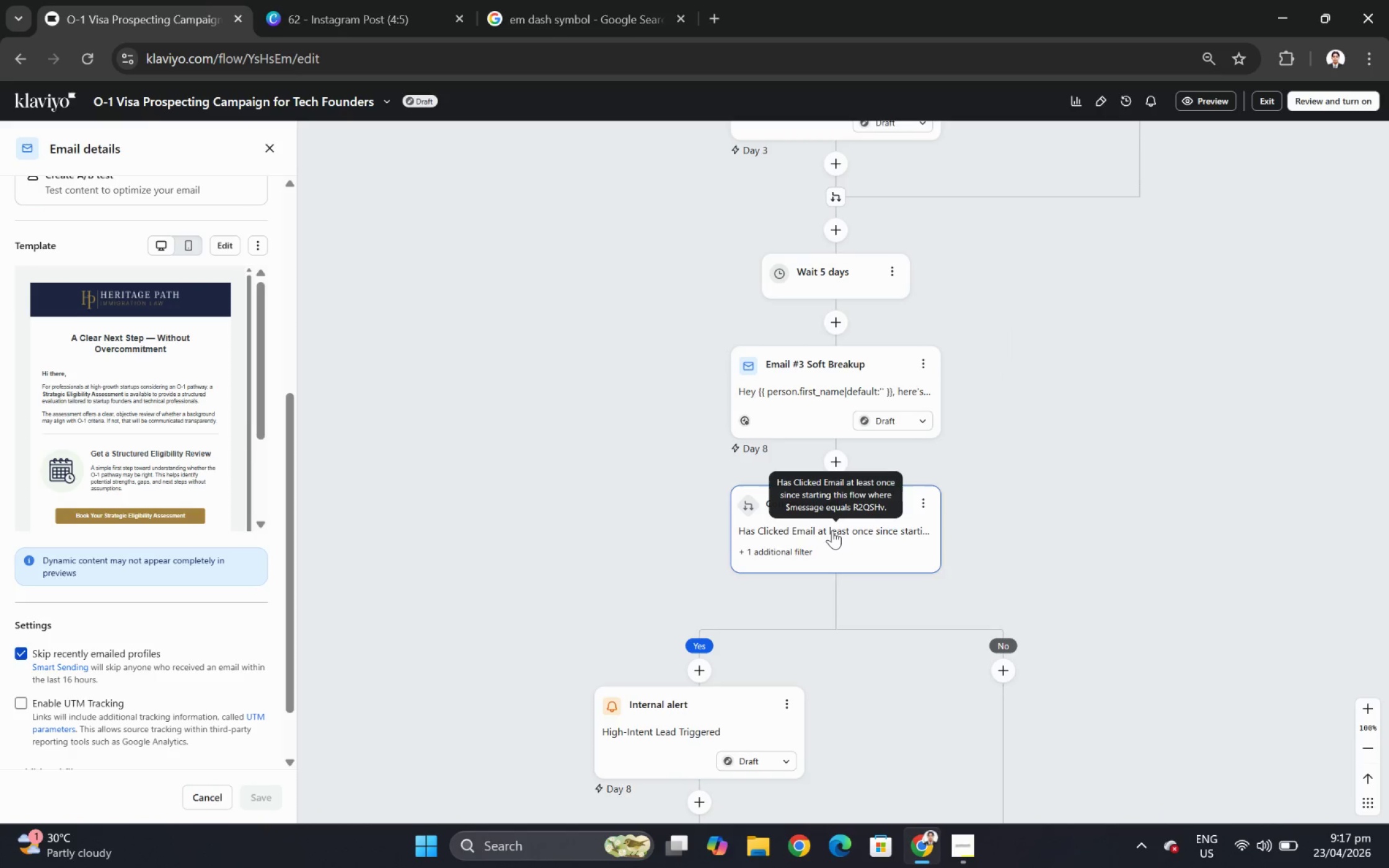 
left_click([832, 530])
 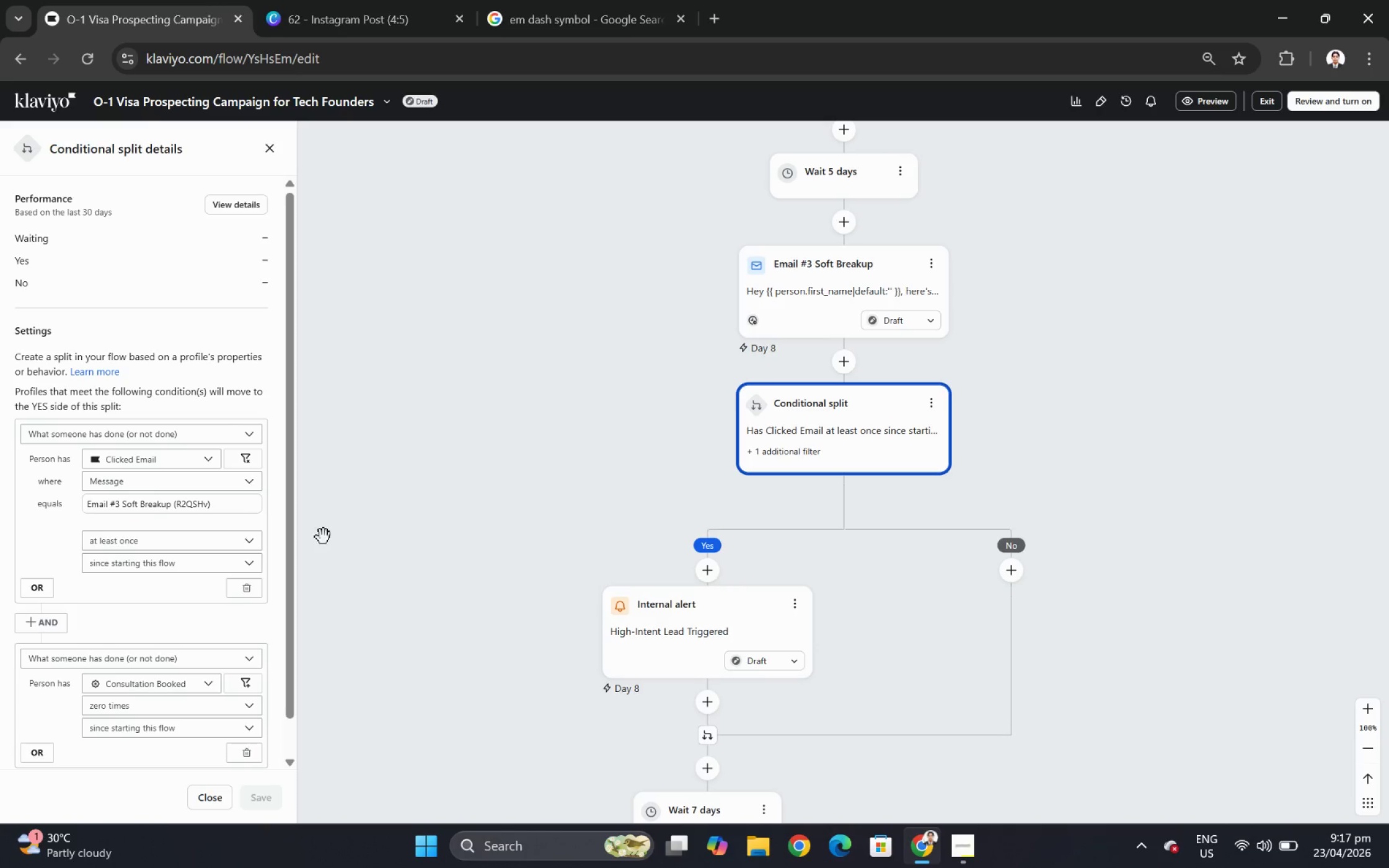 
wait(19.03)
 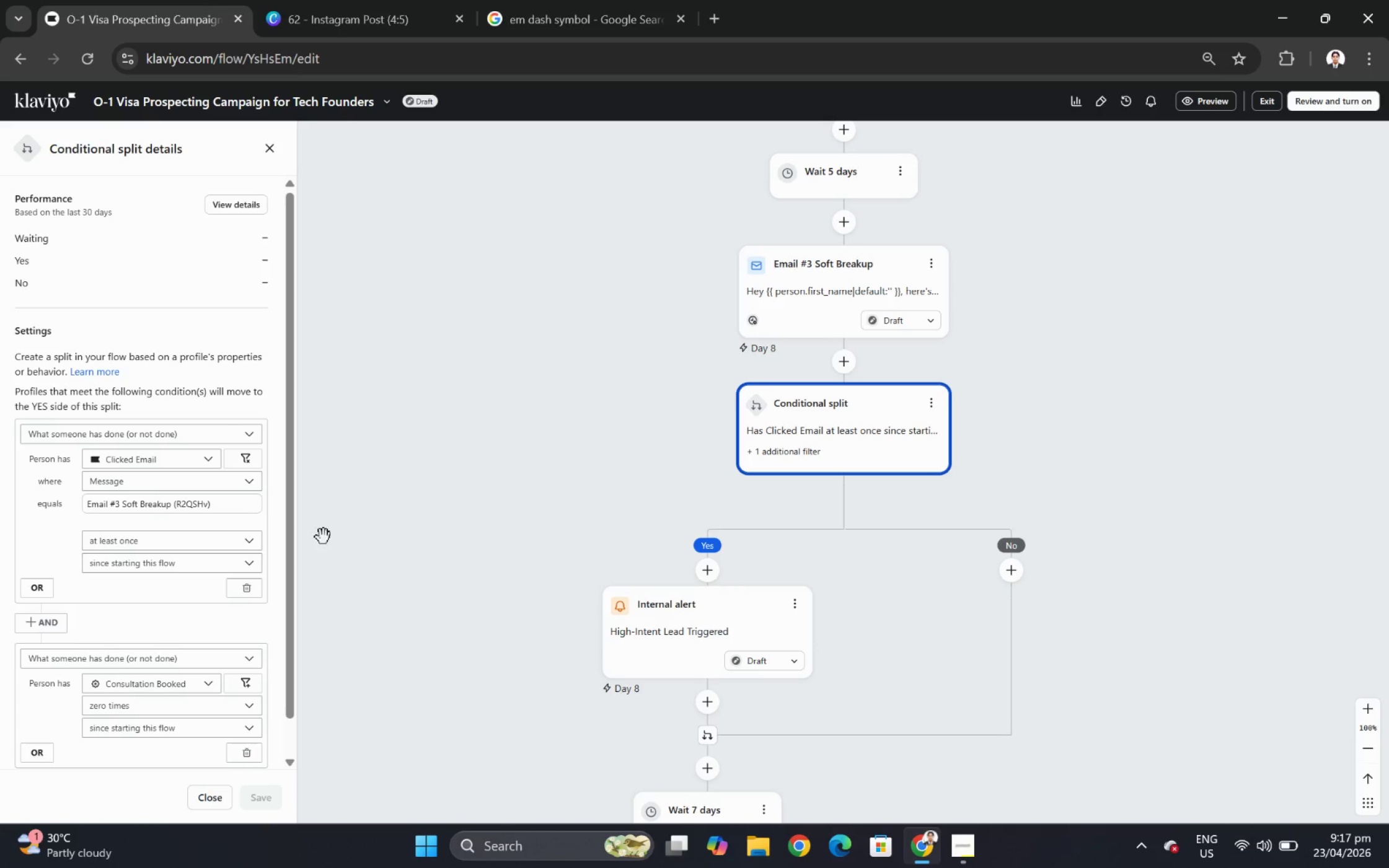 
scroll: coordinate [356, 553], scroll_direction: down, amount: 4.0
 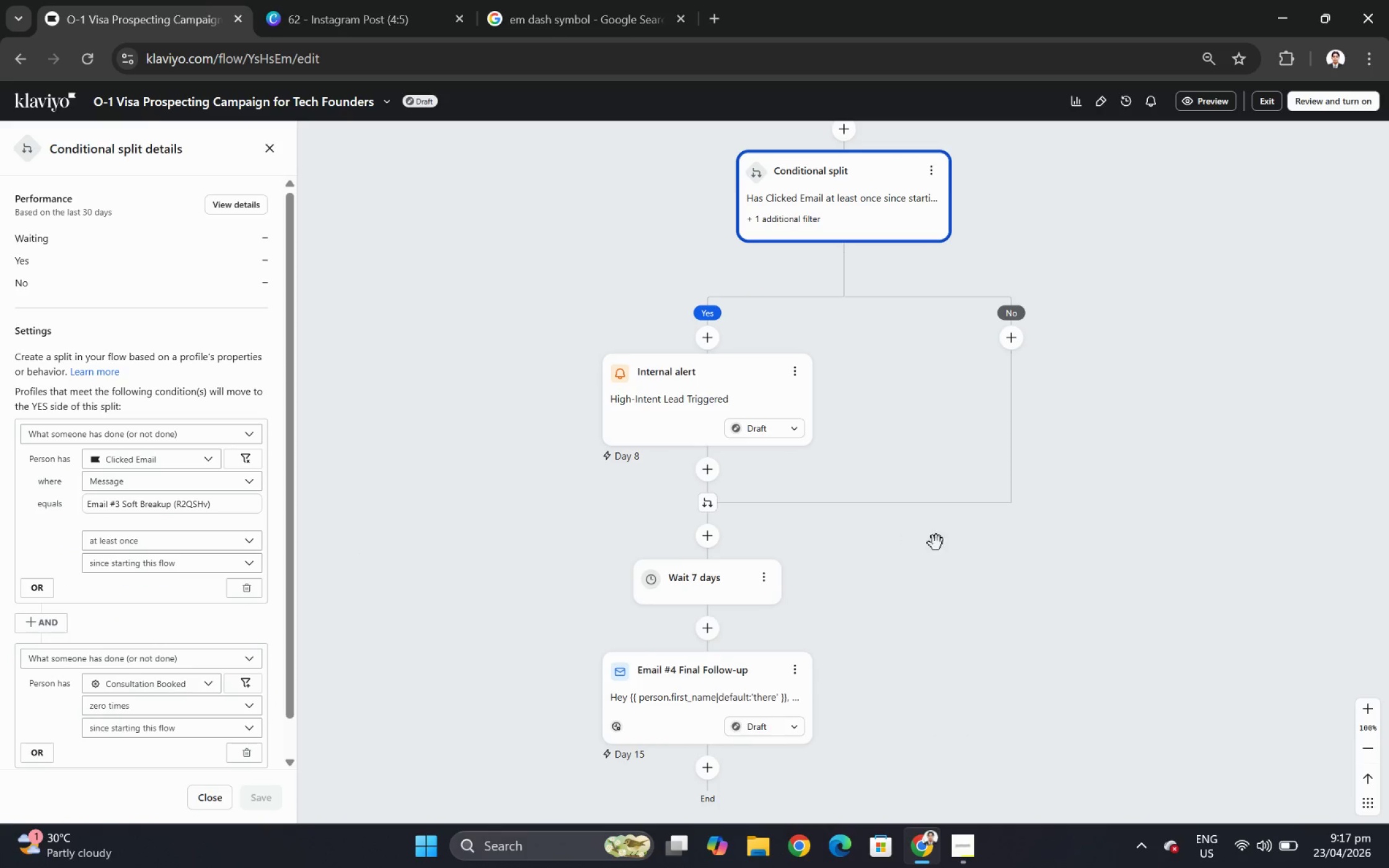 
left_click_drag(start_coordinate=[1175, 501], to_coordinate=[1039, 530])
 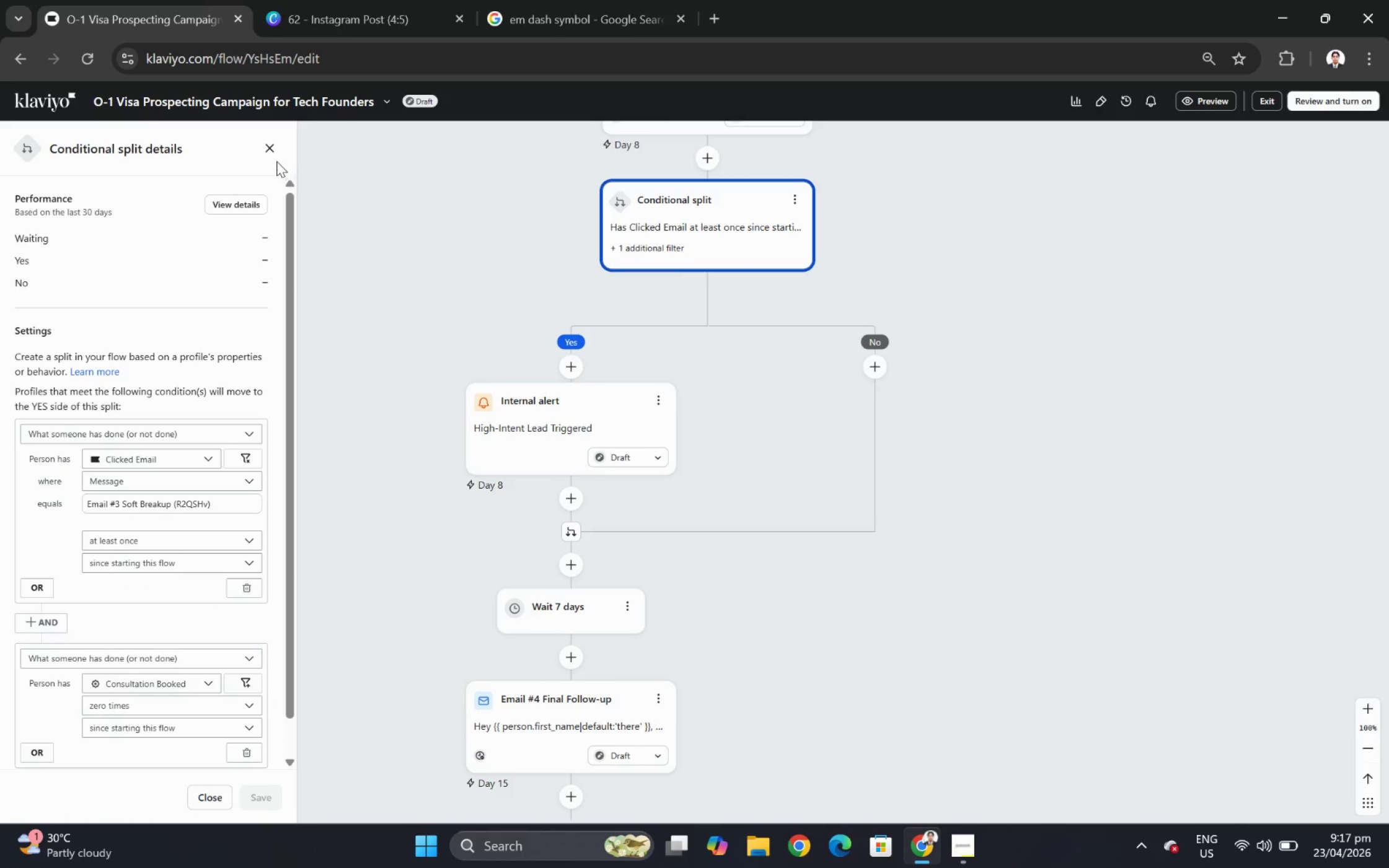 
left_click([268, 151])
 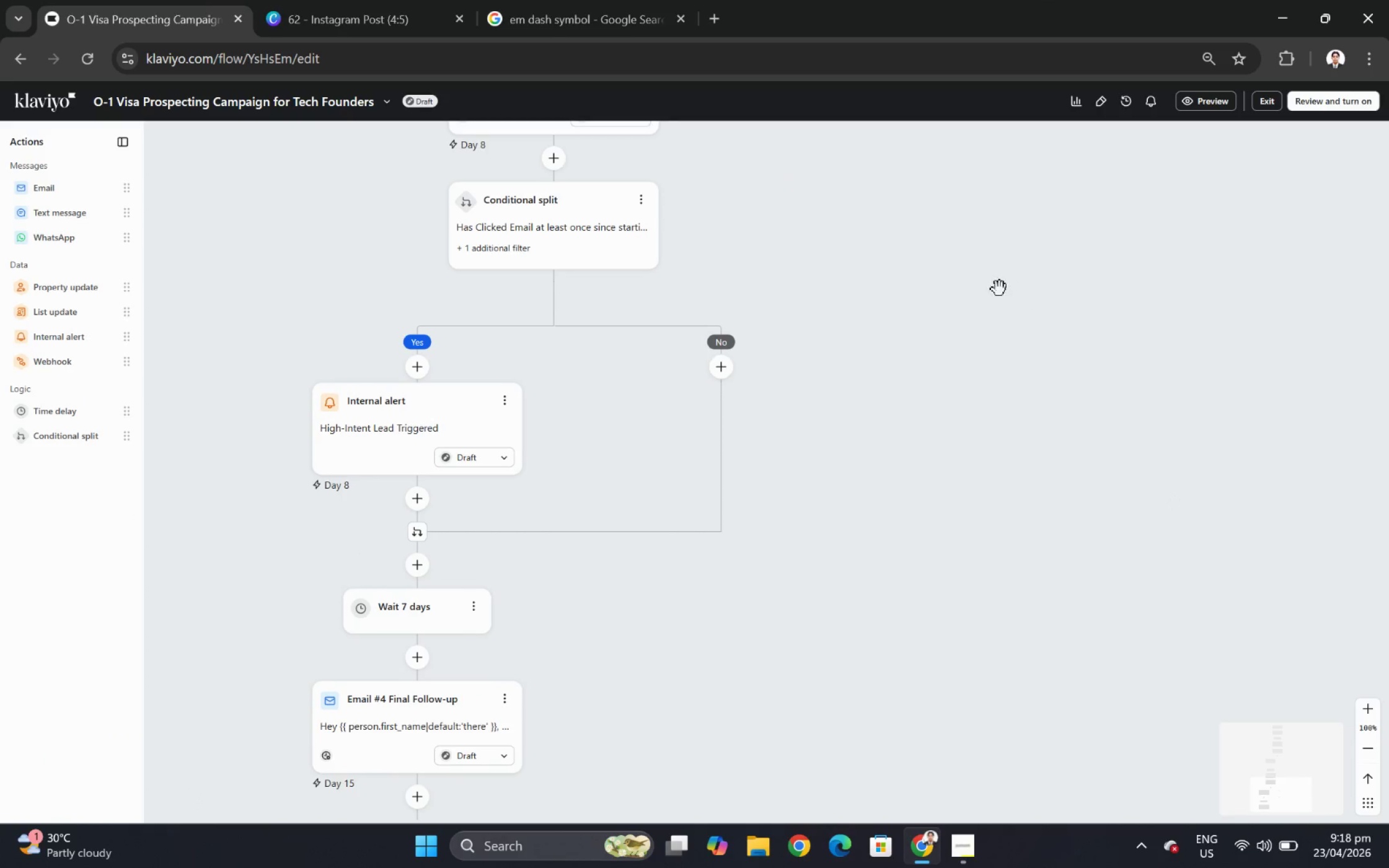 
left_click_drag(start_coordinate=[990, 287], to_coordinate=[1055, 543])
 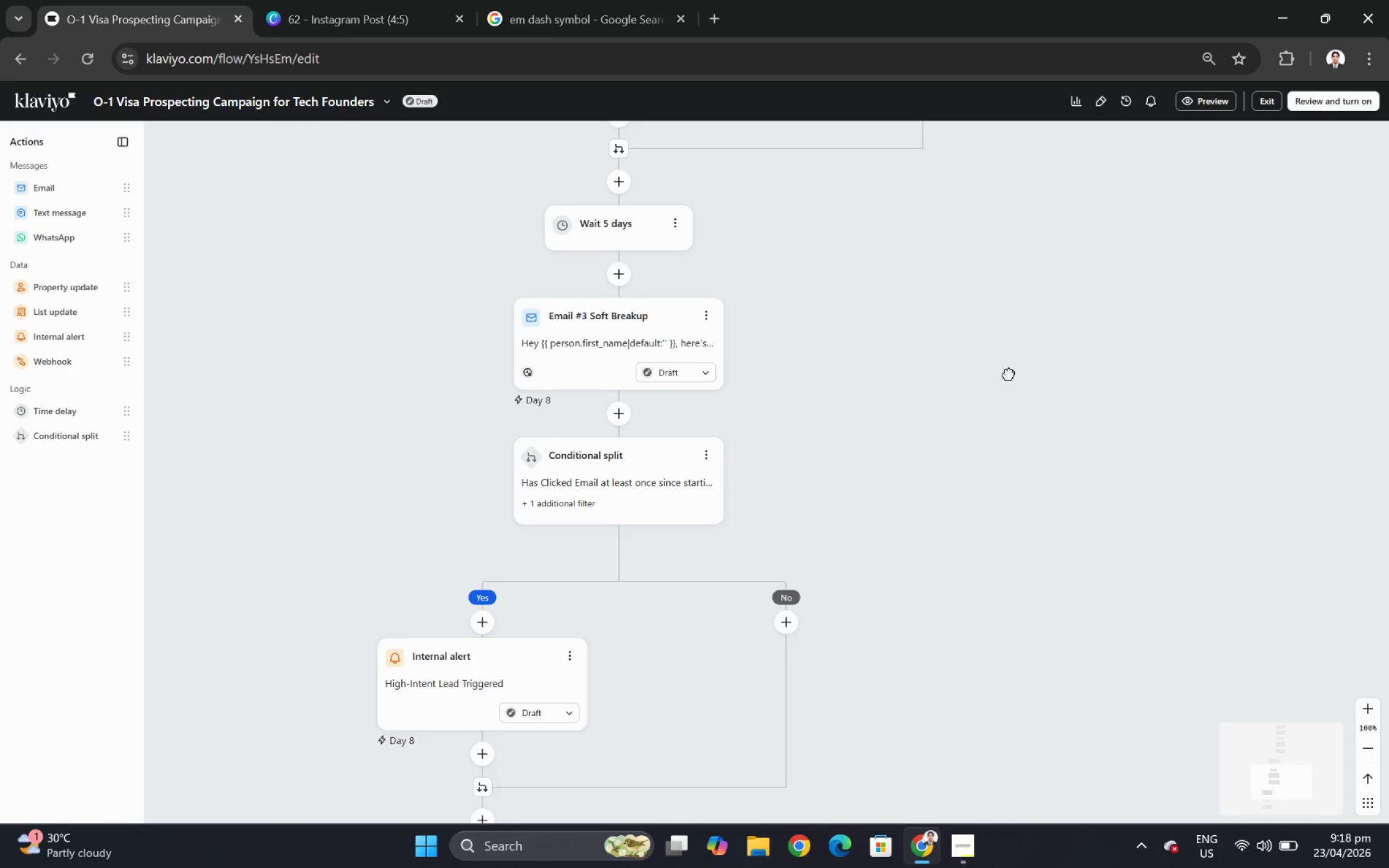 
left_click_drag(start_coordinate=[1009, 370], to_coordinate=[974, 482])
 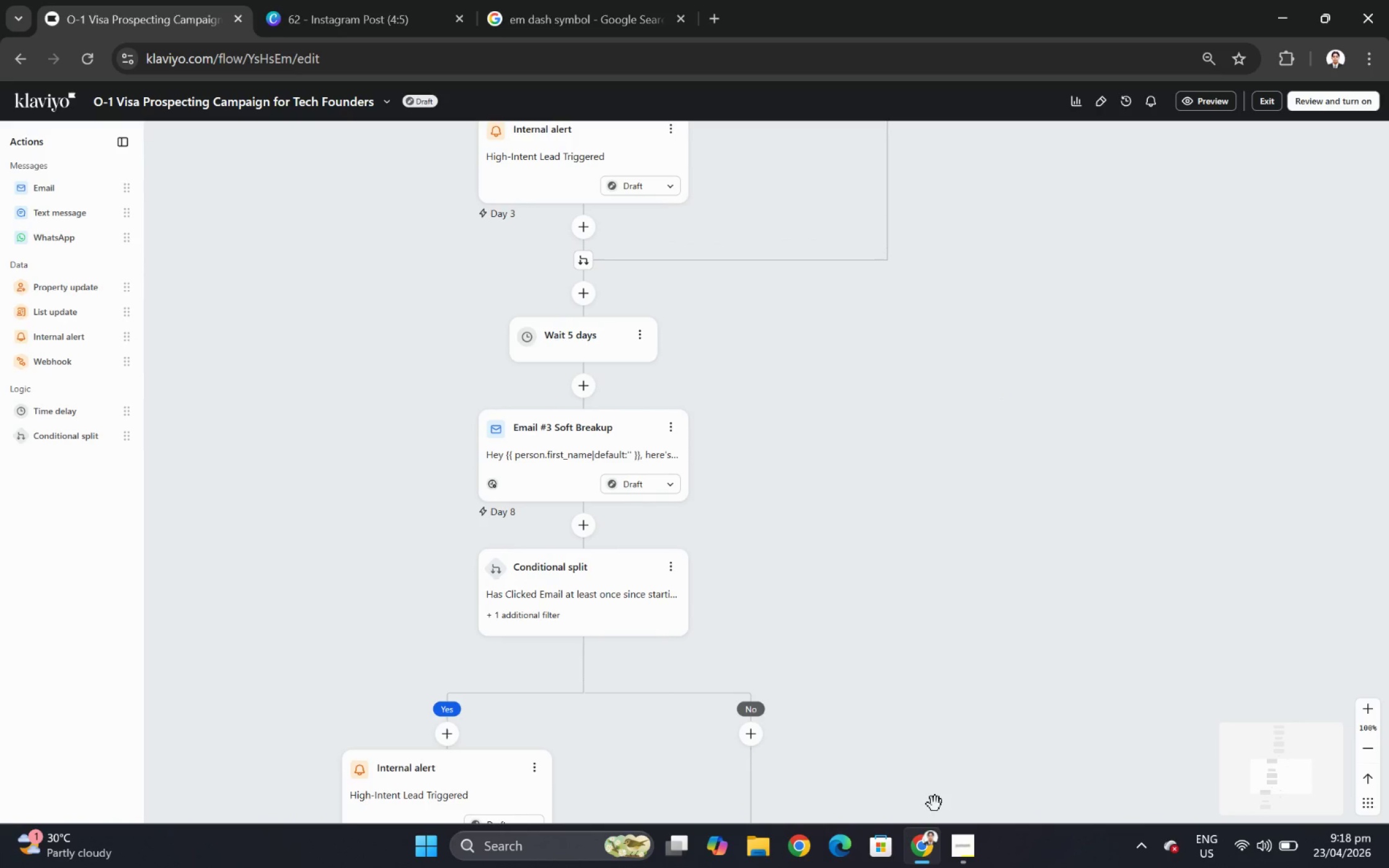 
left_click([932, 852])
 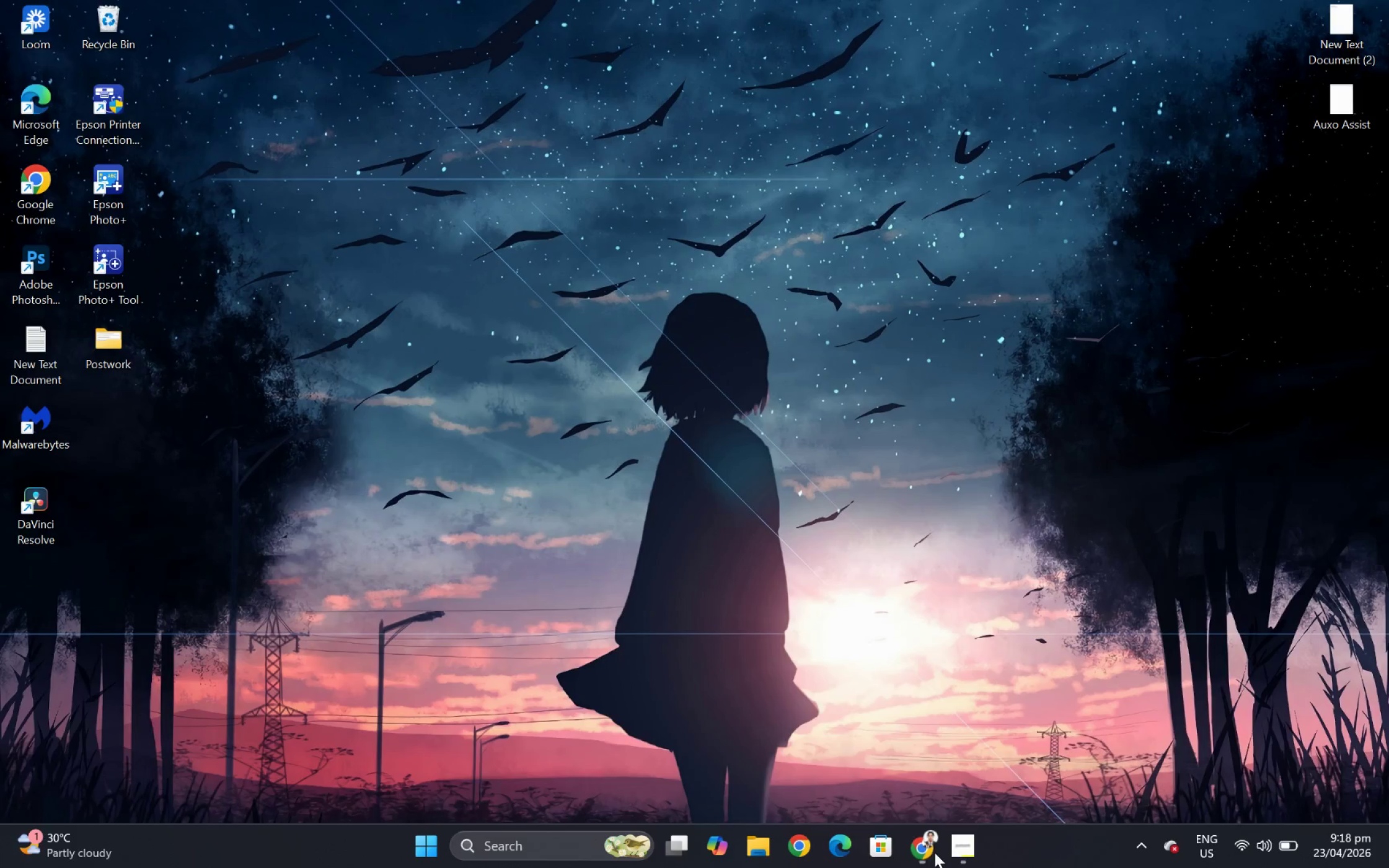 
left_click([934, 852])
 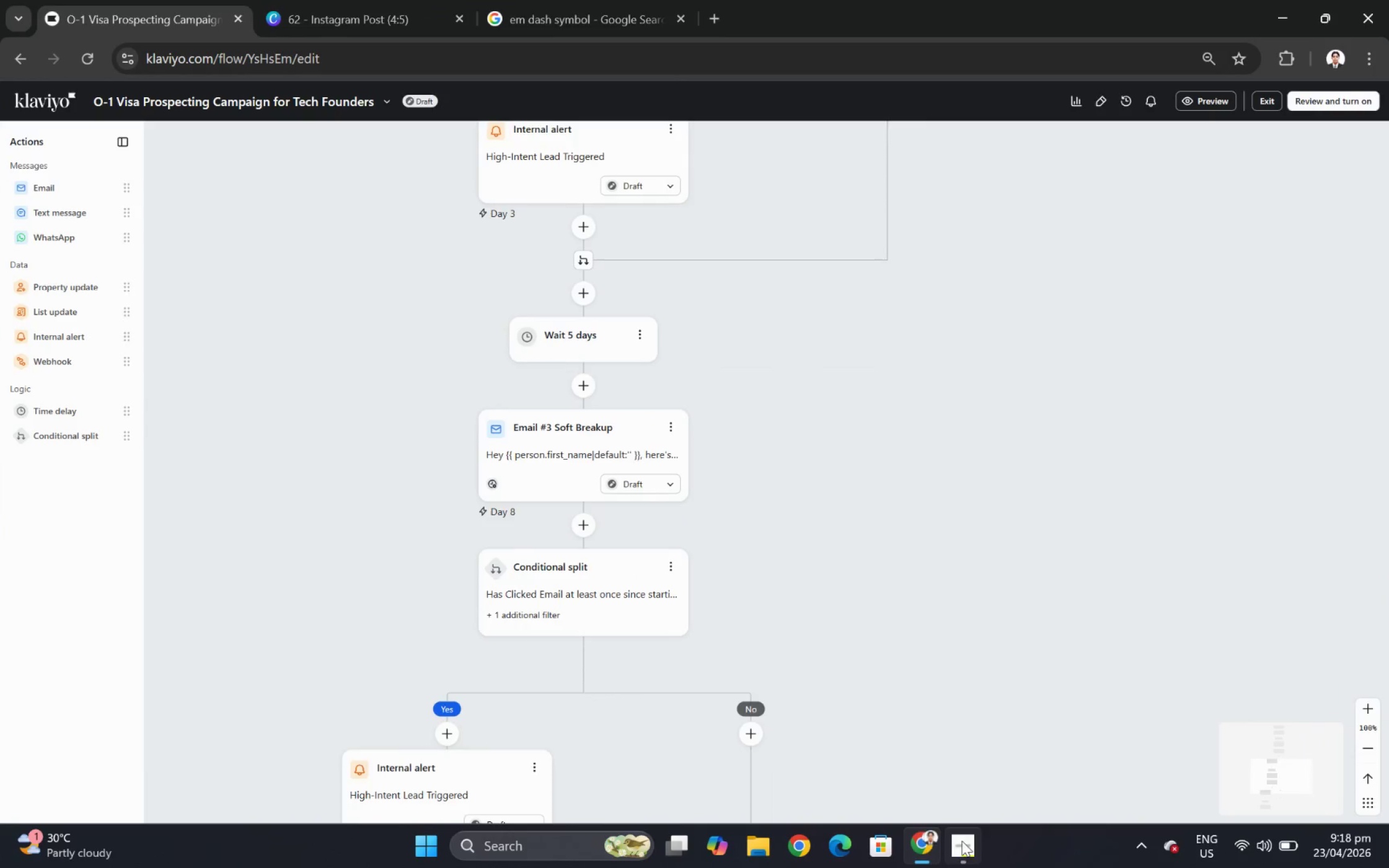 
left_click([965, 839])